 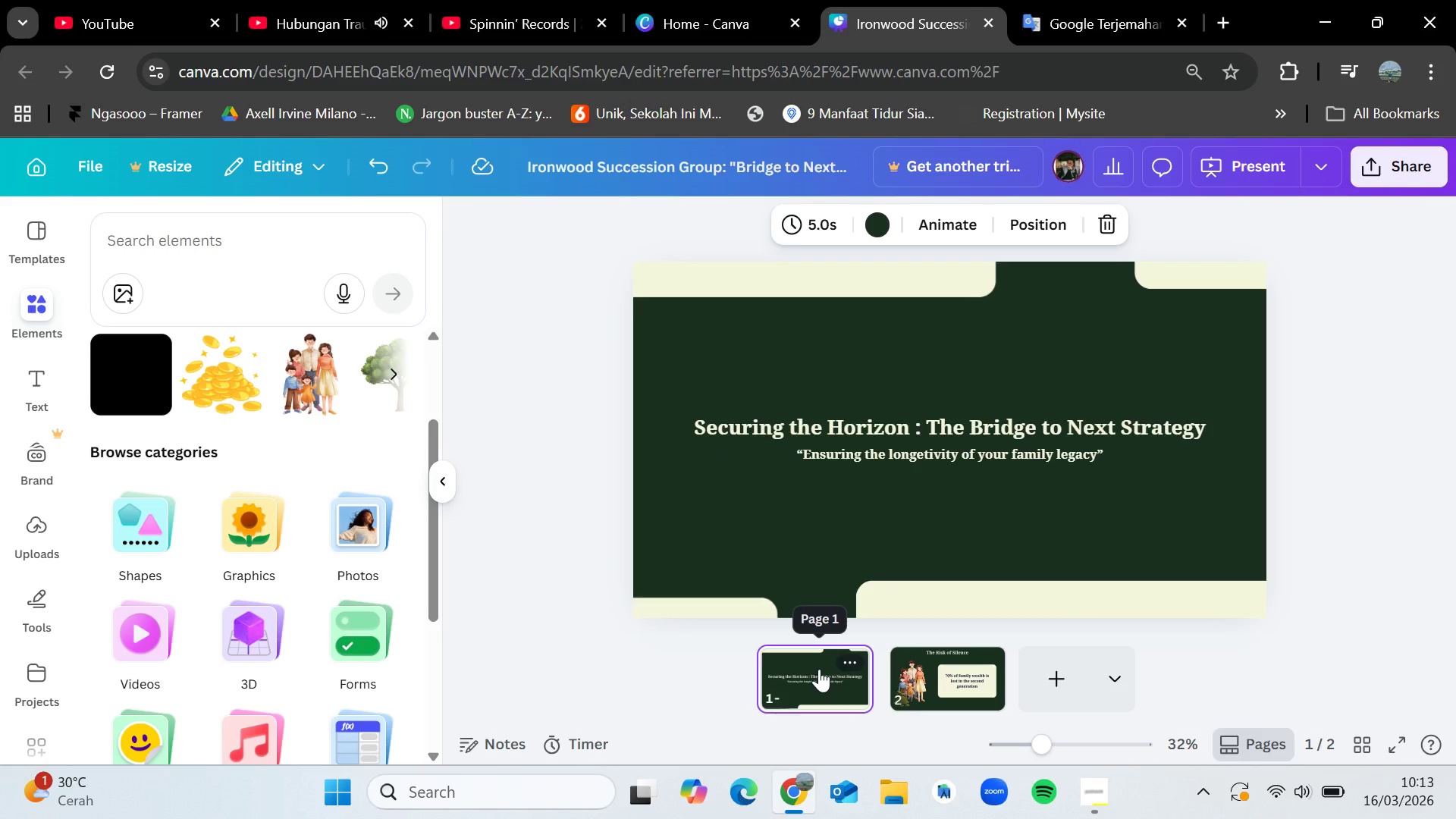 
left_click([956, 670])
 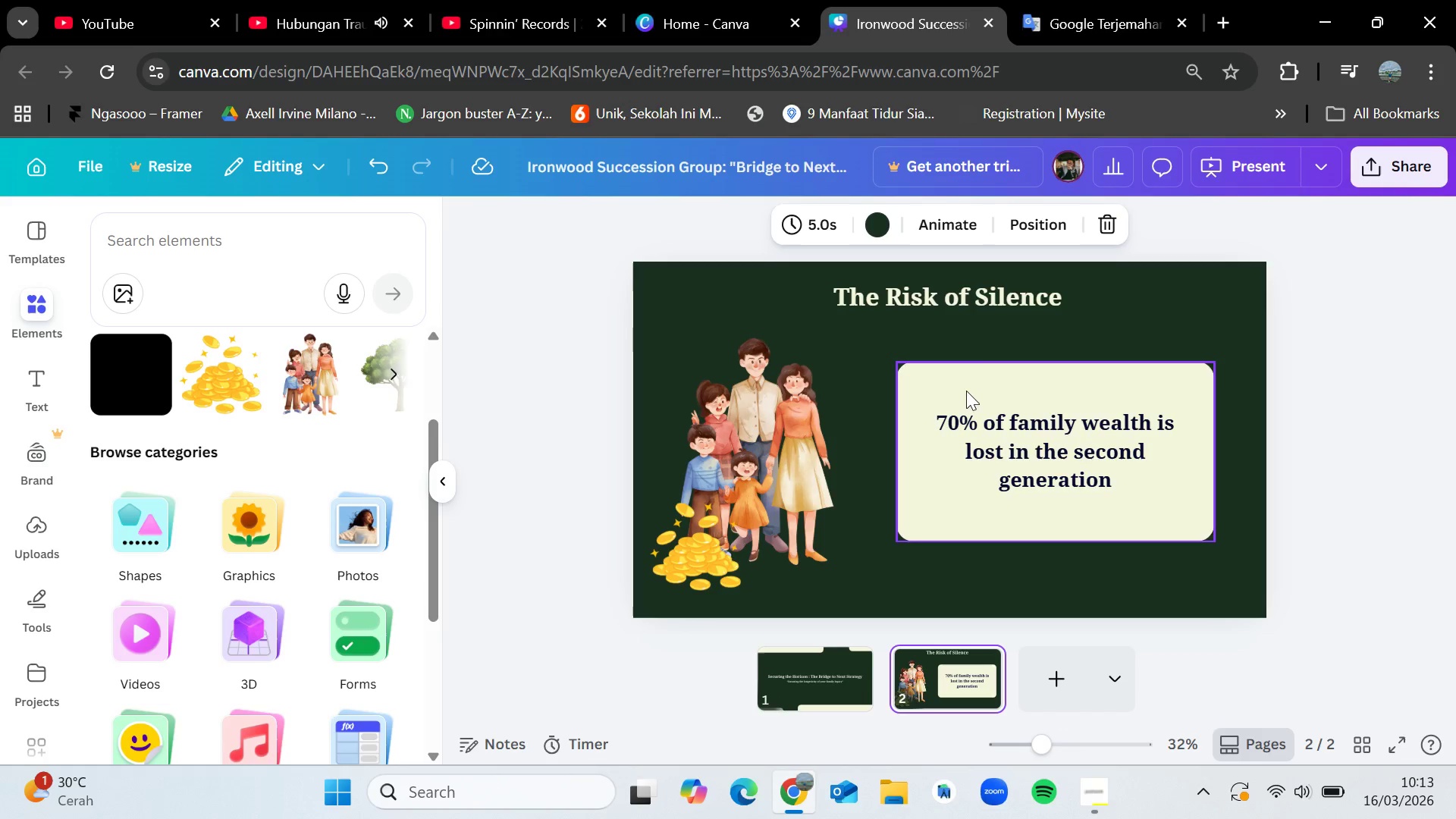 
wait(6.39)
 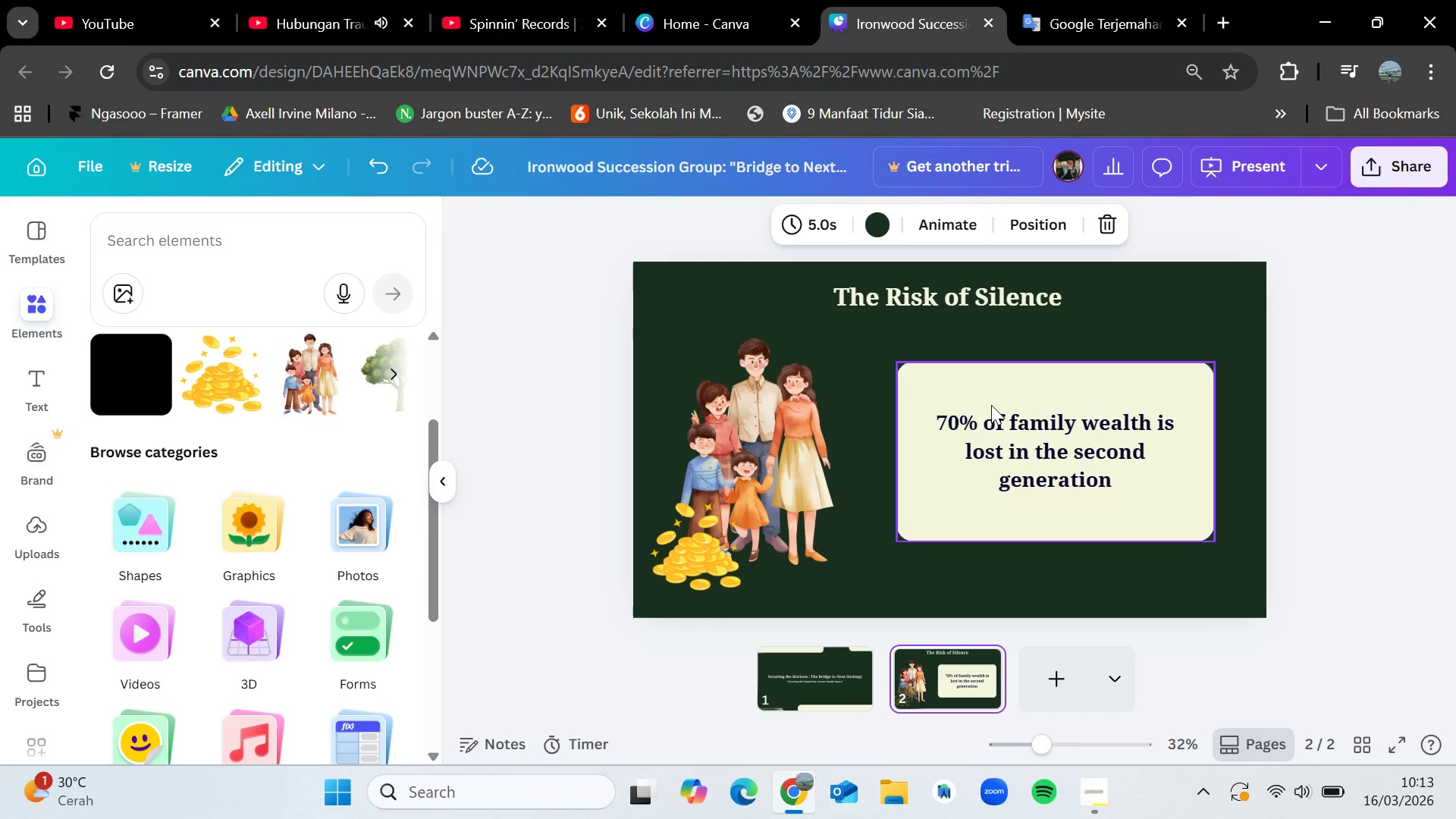 
left_click([193, 235])
 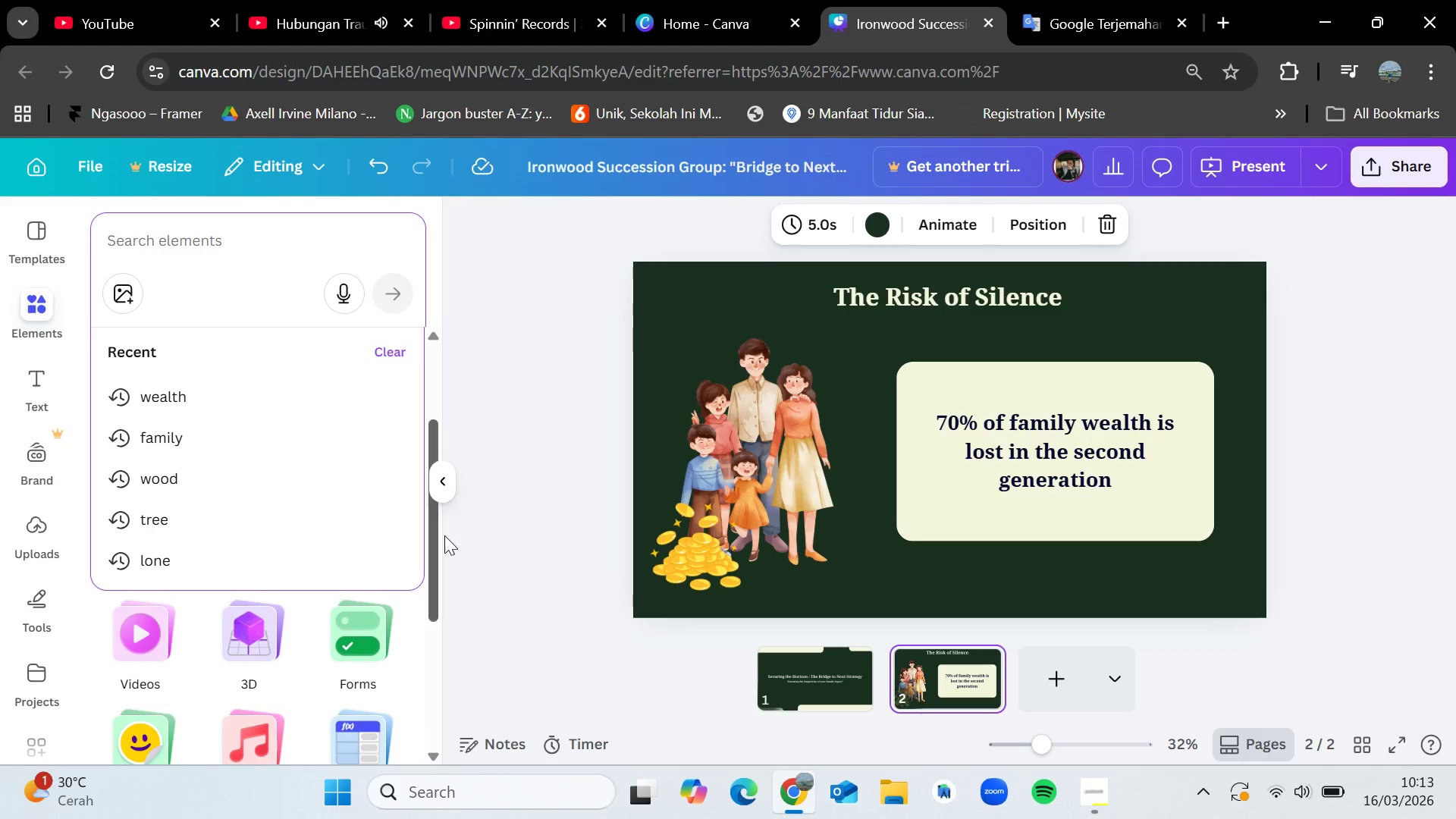 
left_click([826, 686])
 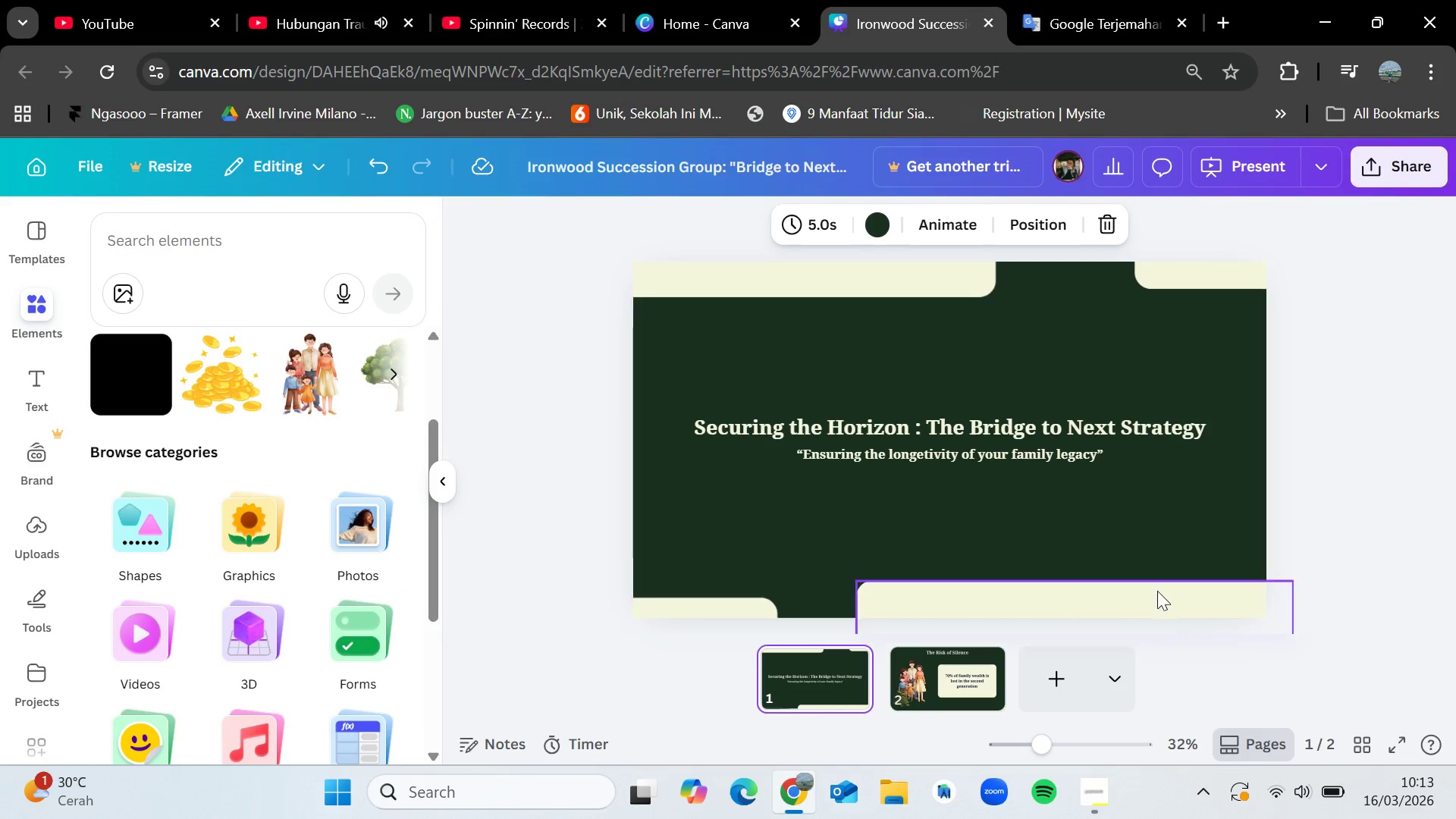 
left_click([1153, 598])
 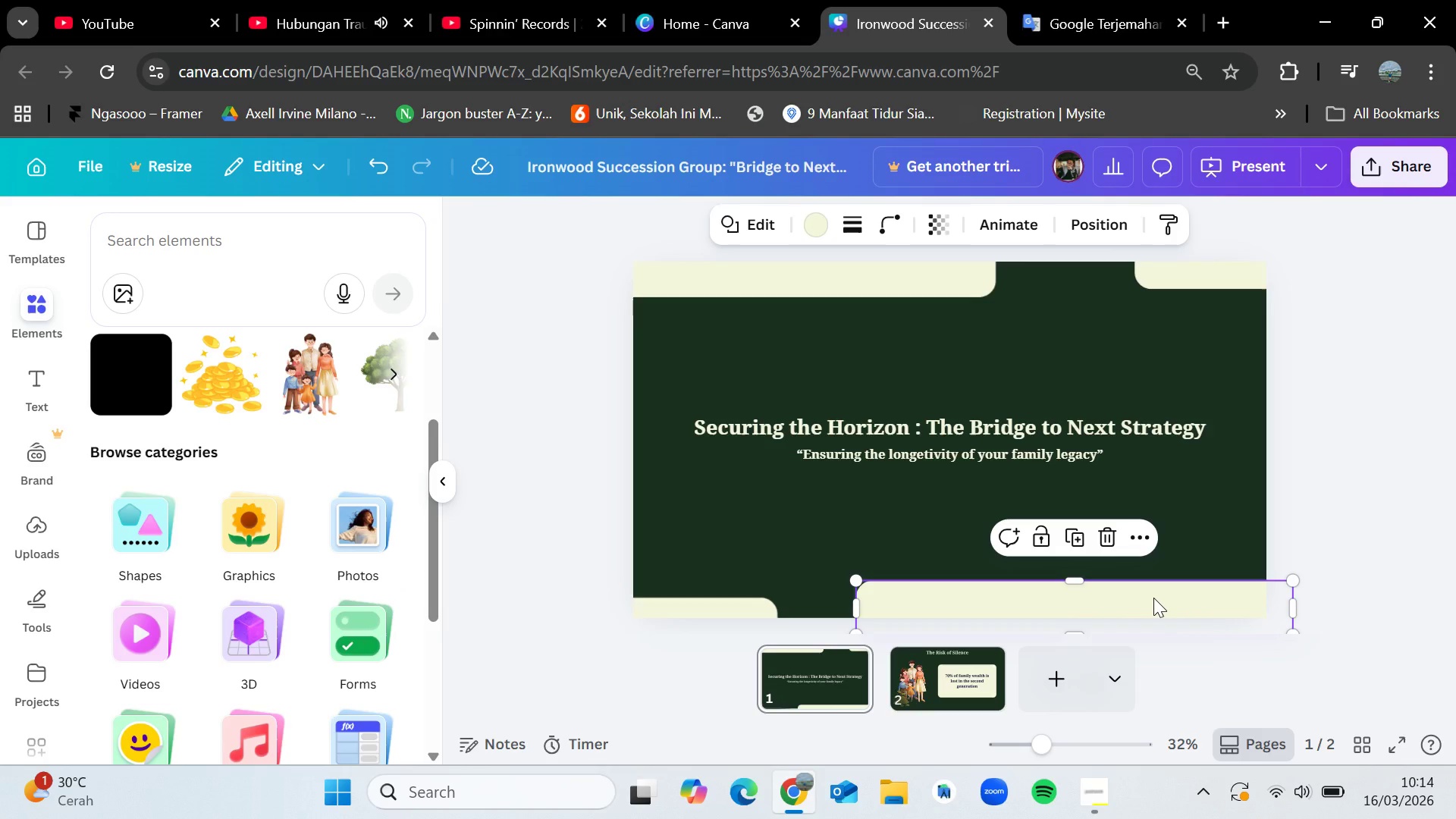 
key(Control+C)
 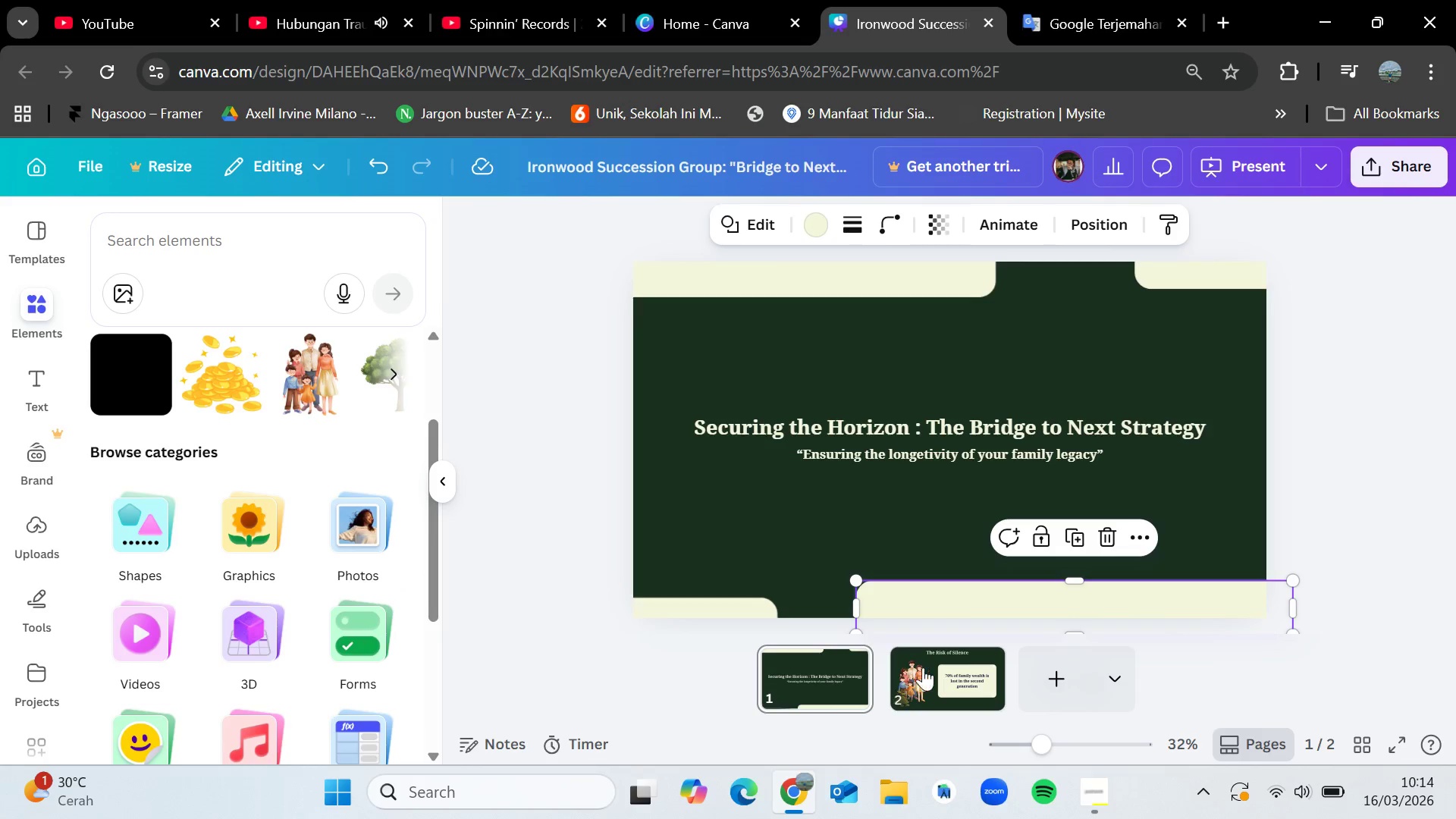 
left_click([923, 667])
 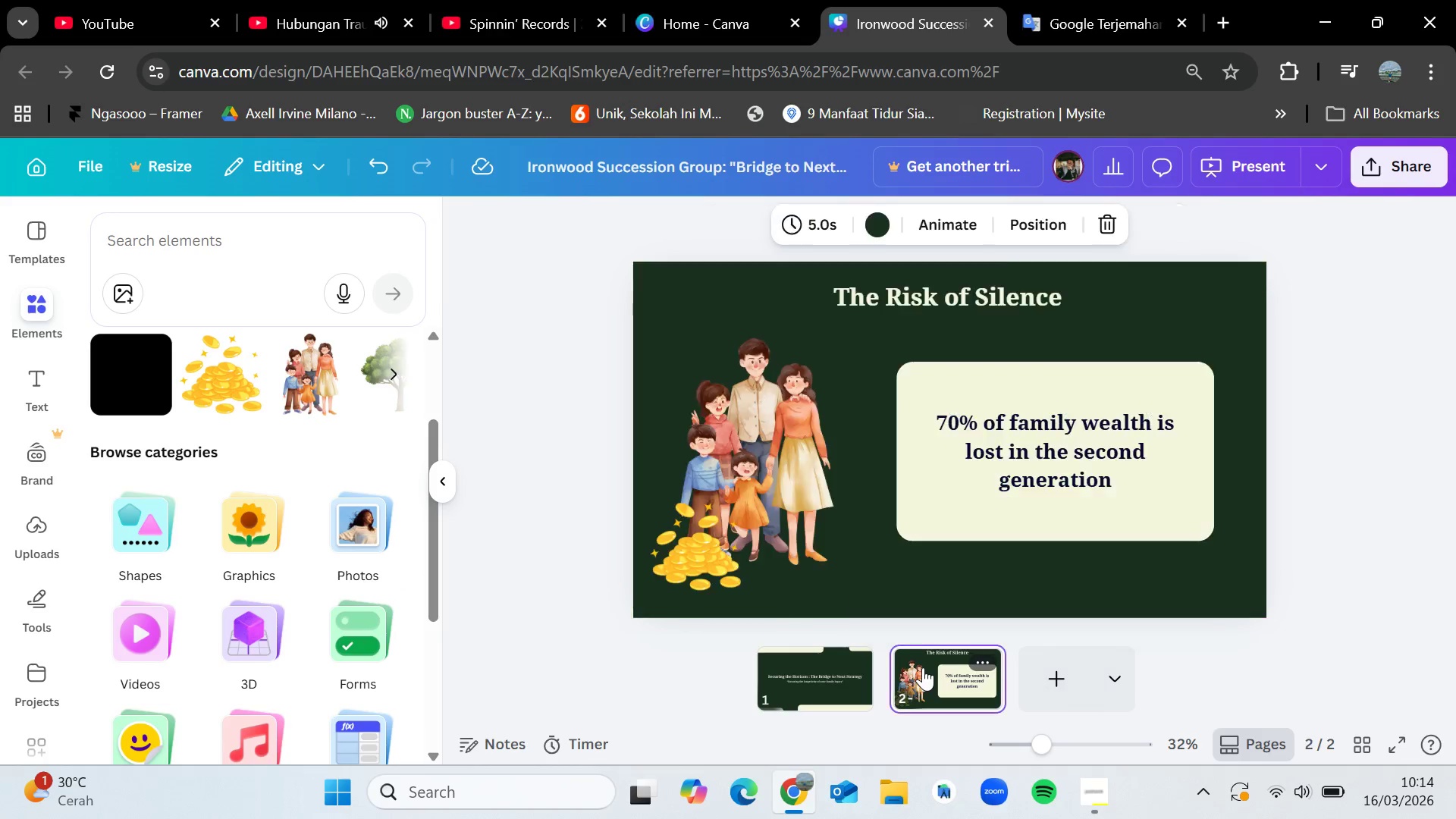 
hold_key(key=ControlLeft, duration=0.88)
 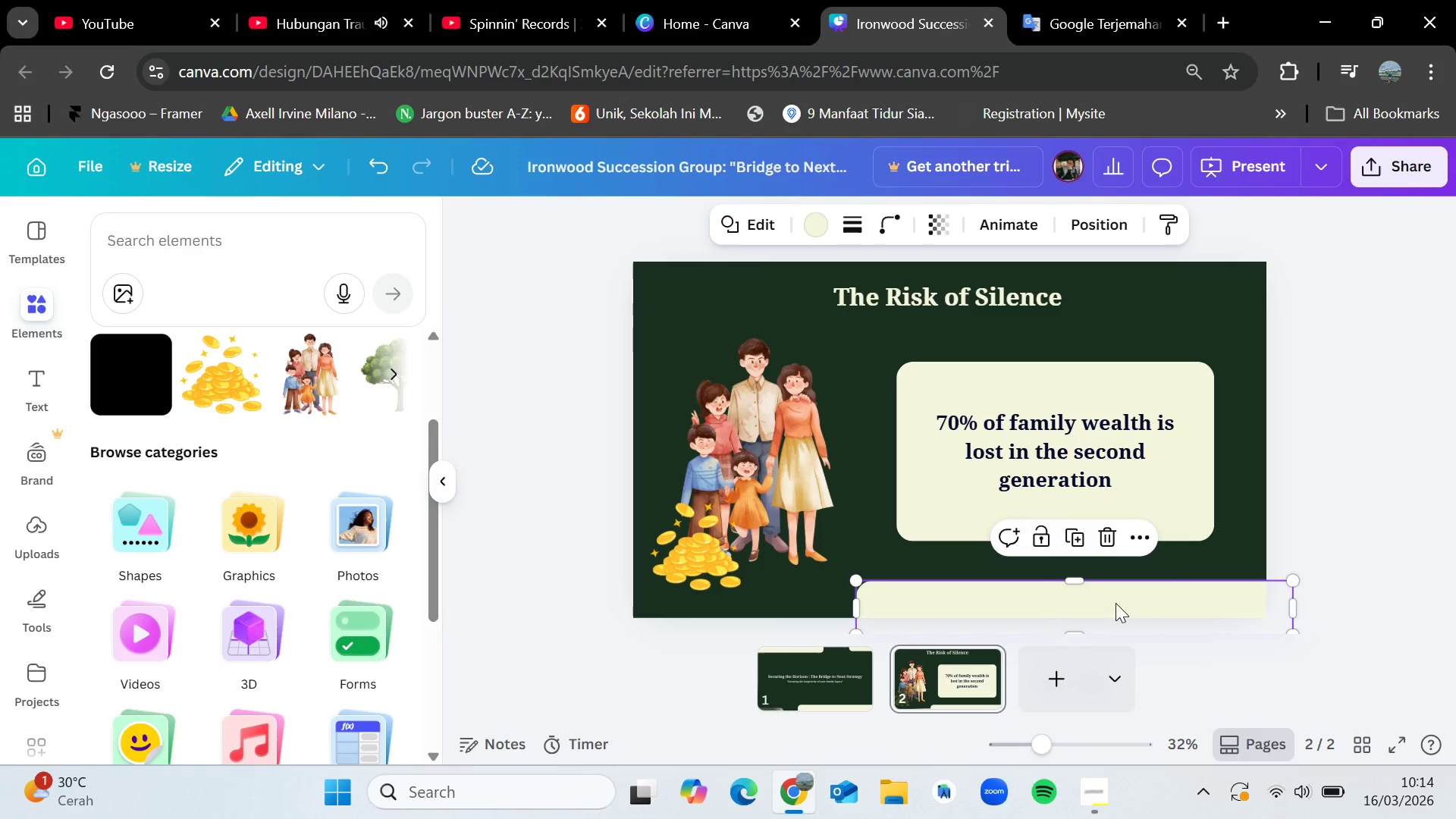 
key(V)
 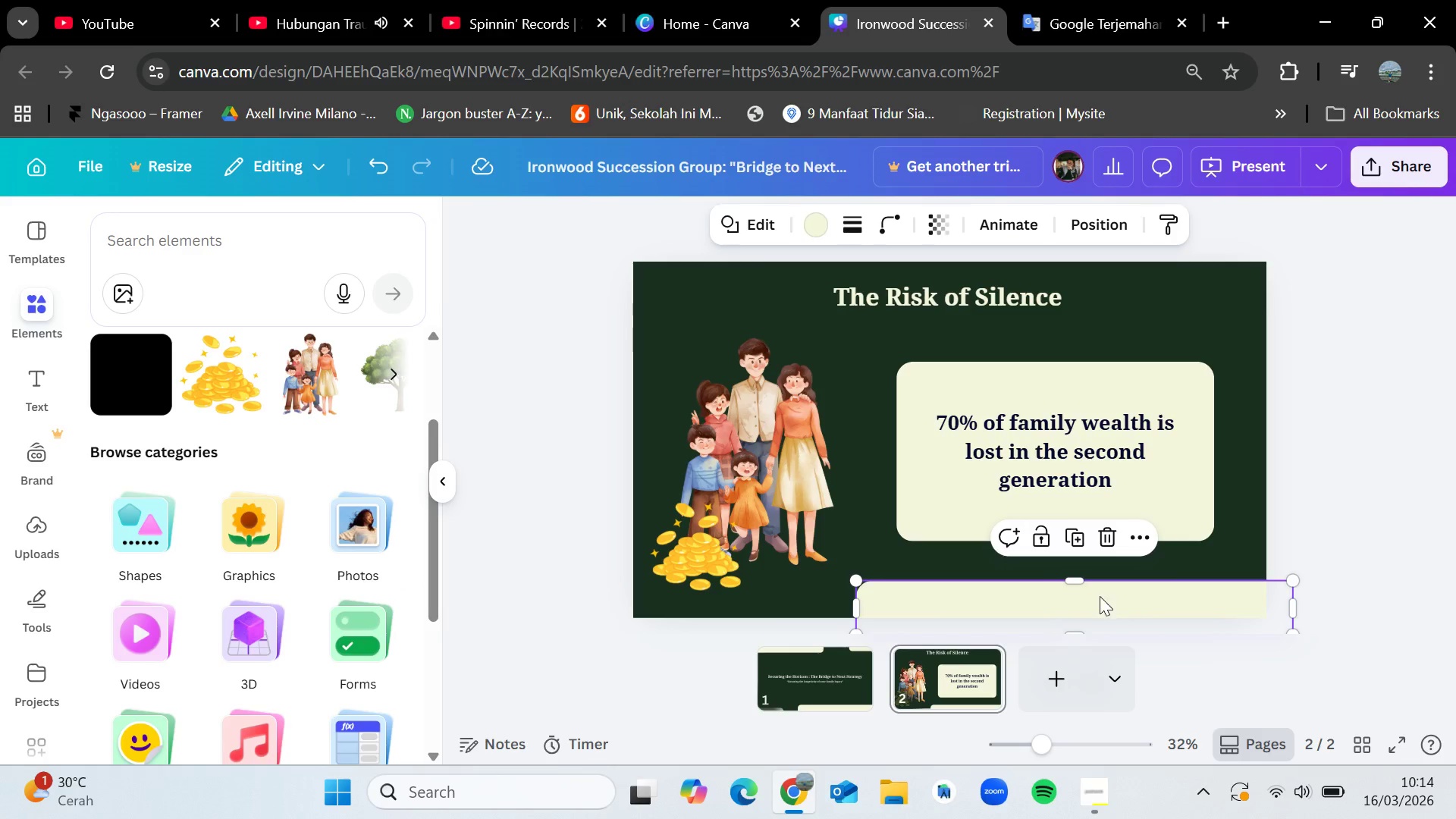 
left_click_drag(start_coordinate=[1093, 593], to_coordinate=[1321, 592])
 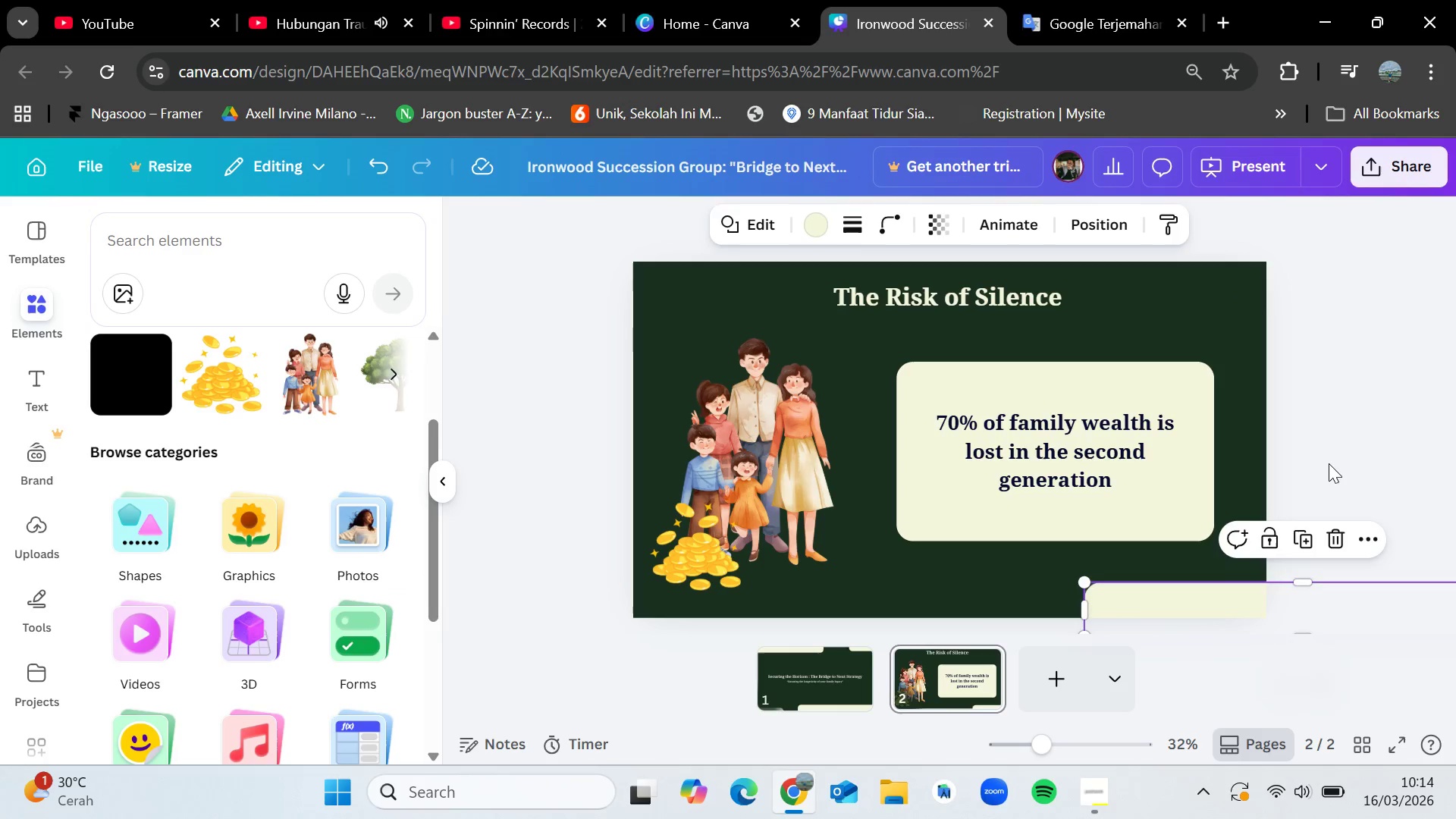 
left_click([1329, 463])
 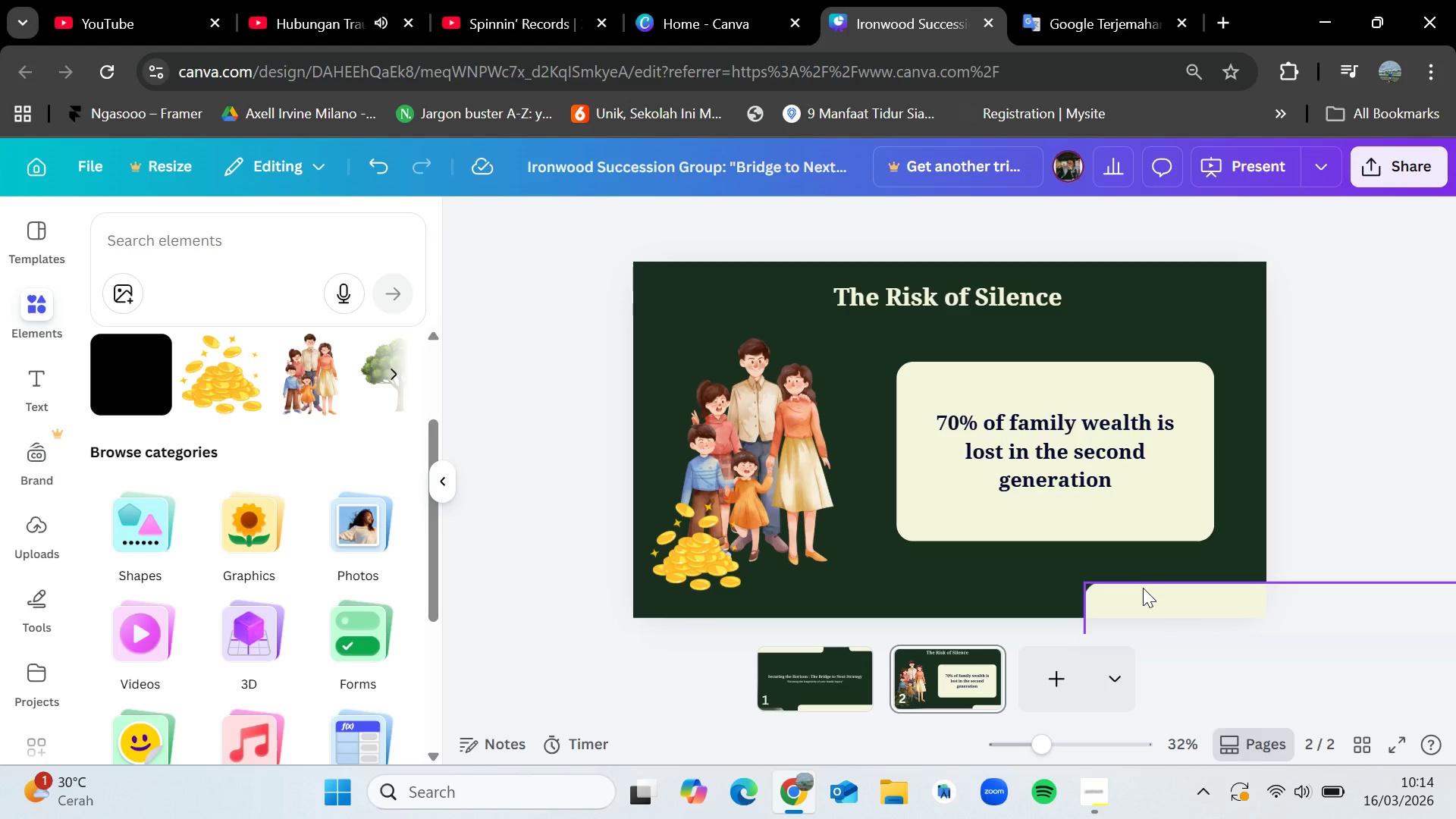 
key(Control+C)
 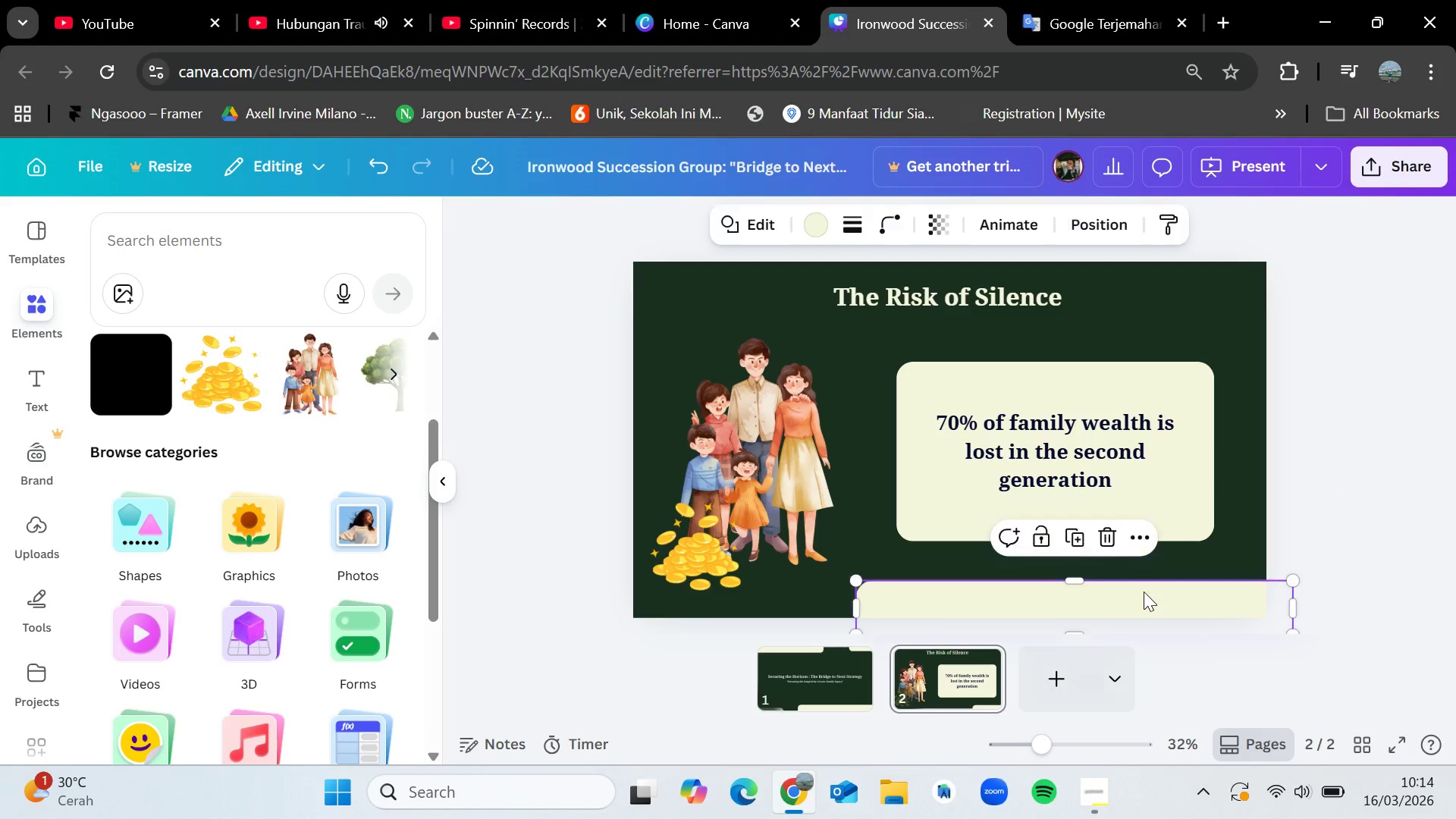 
key(Control+V)
 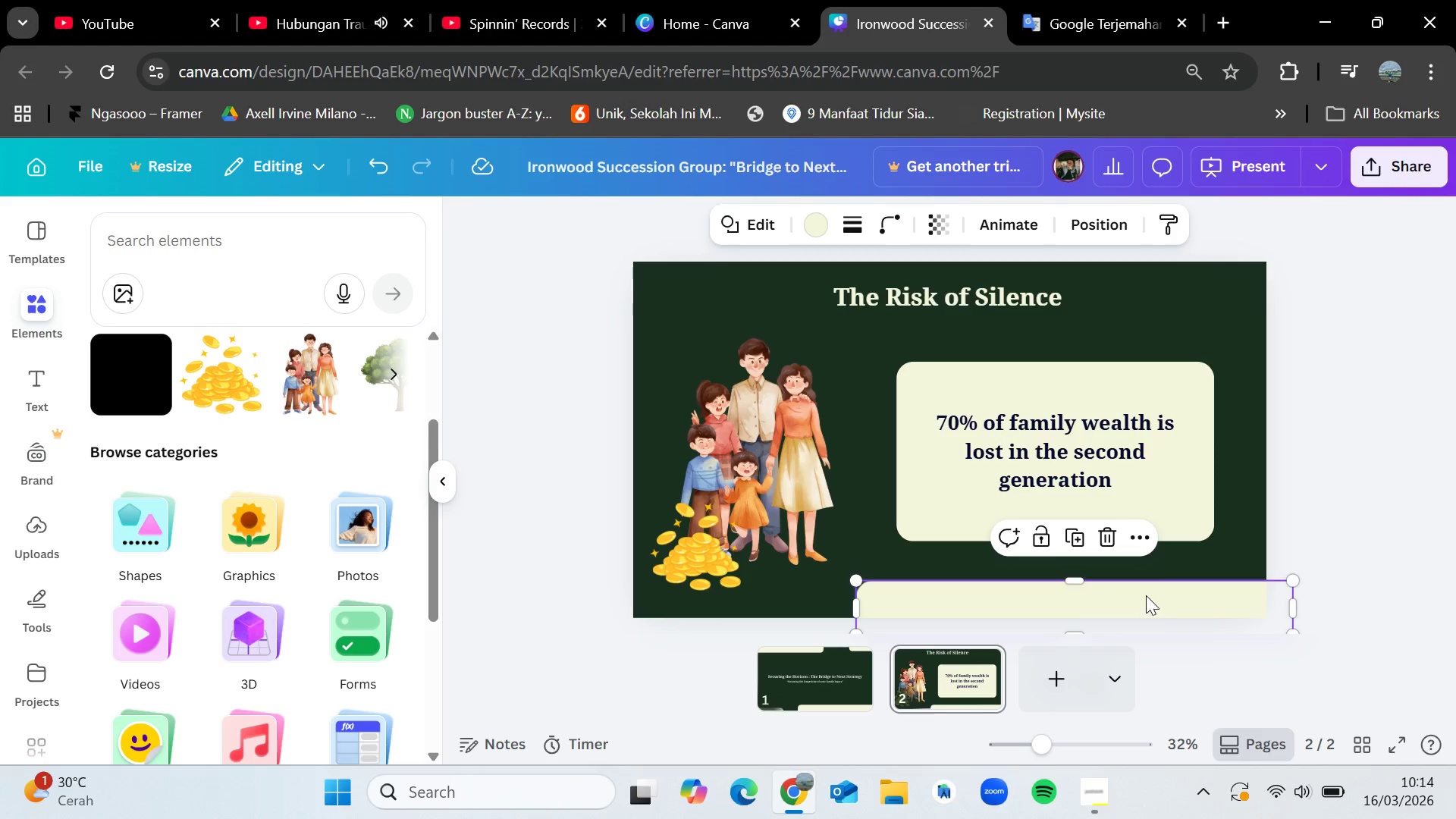 
left_click_drag(start_coordinate=[1146, 595], to_coordinate=[657, 268])
 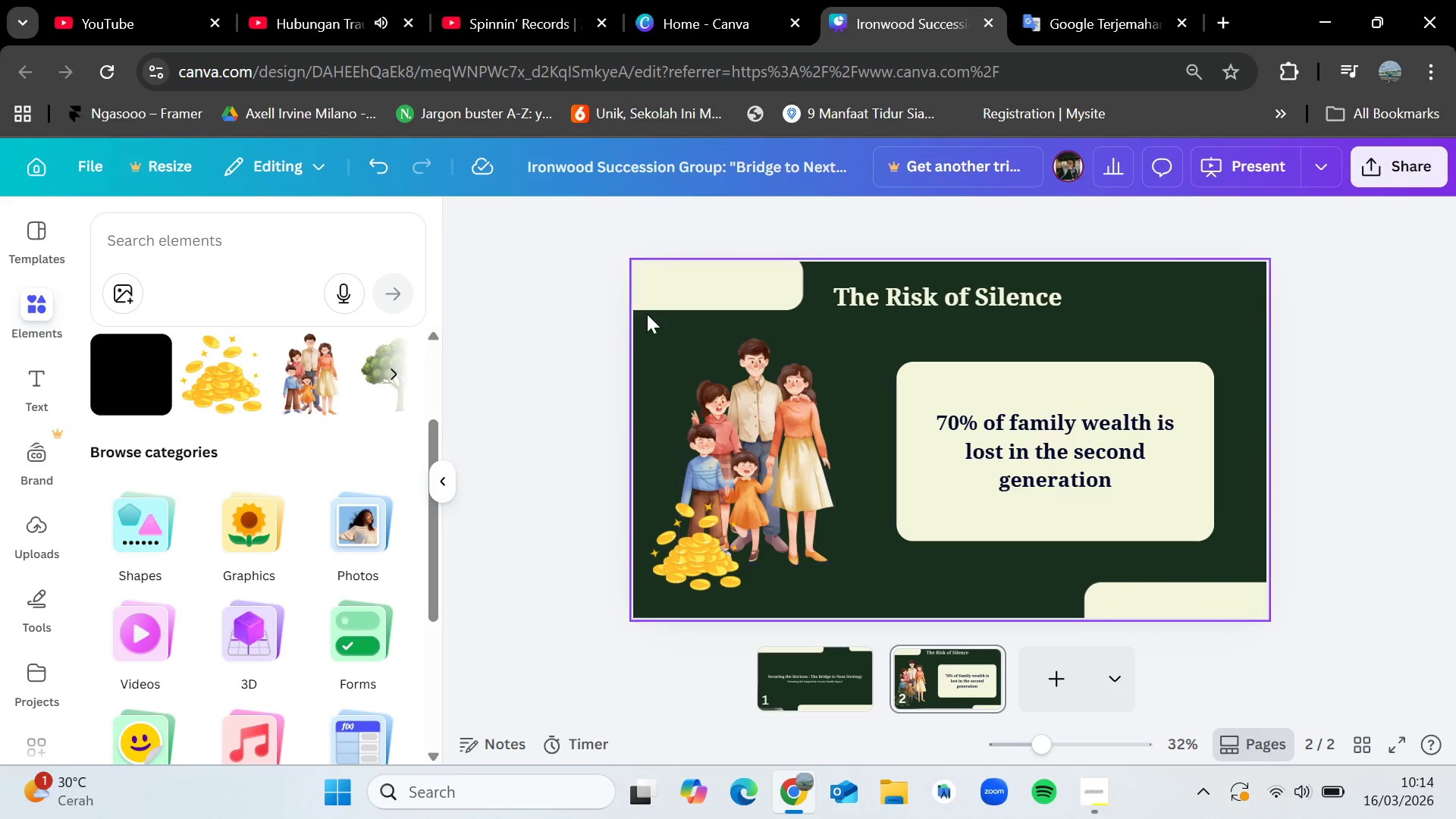 
left_click_drag(start_coordinate=[674, 284], to_coordinate=[679, 278])
 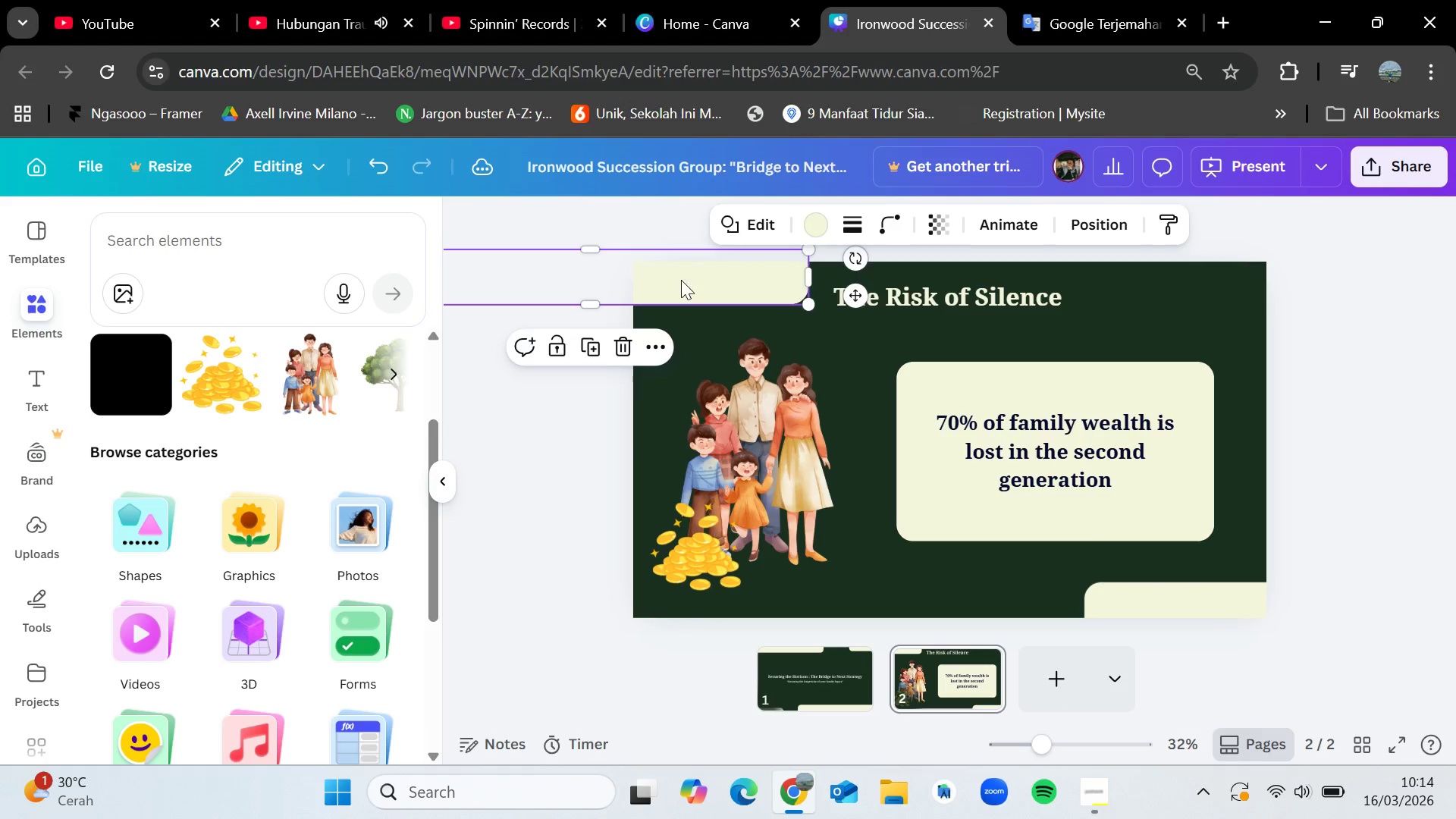 
left_click_drag(start_coordinate=[681, 280], to_coordinate=[708, 264])
 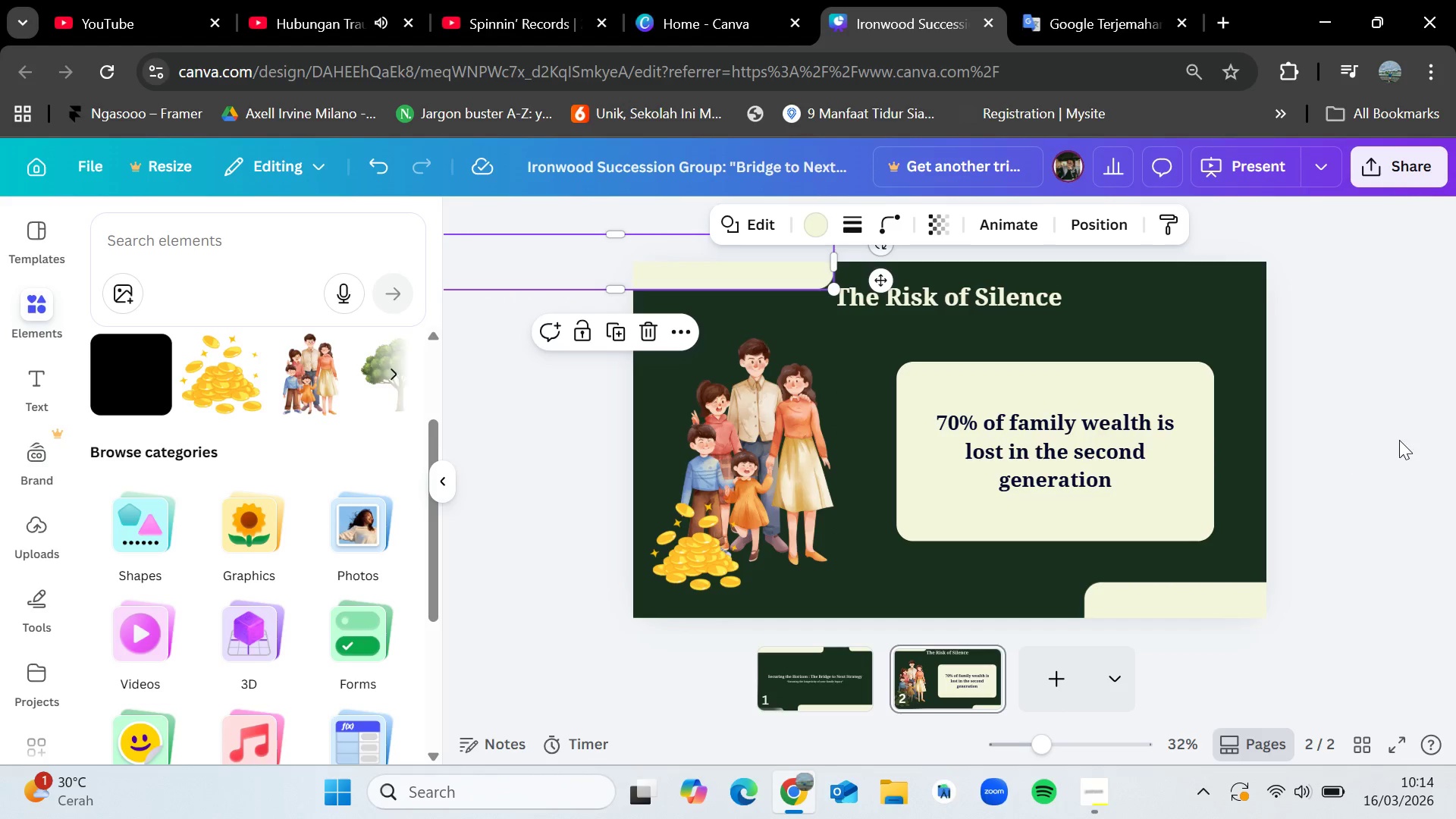 
left_click([1399, 440])
 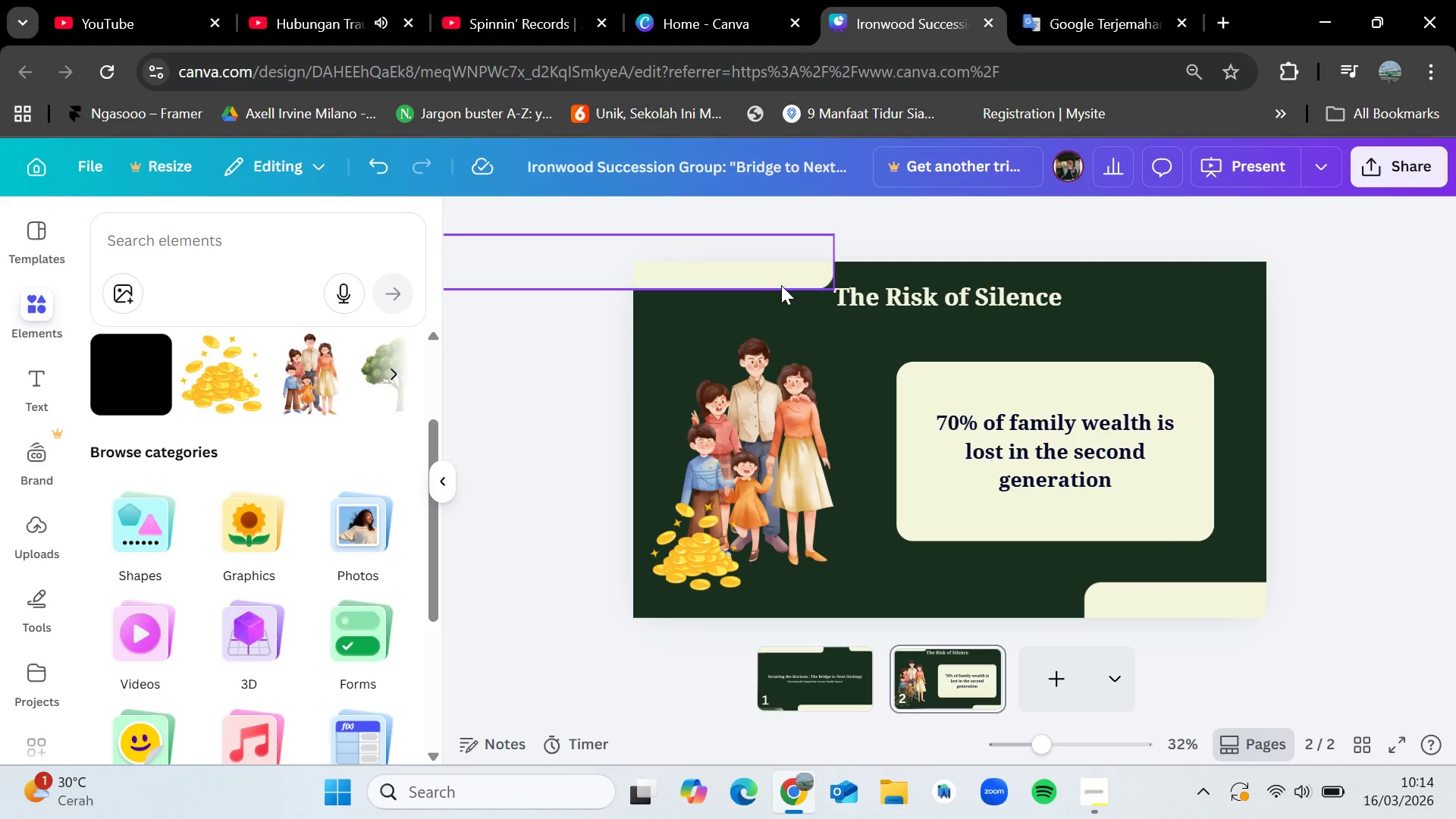 
left_click_drag(start_coordinate=[768, 284], to_coordinate=[745, 279])
 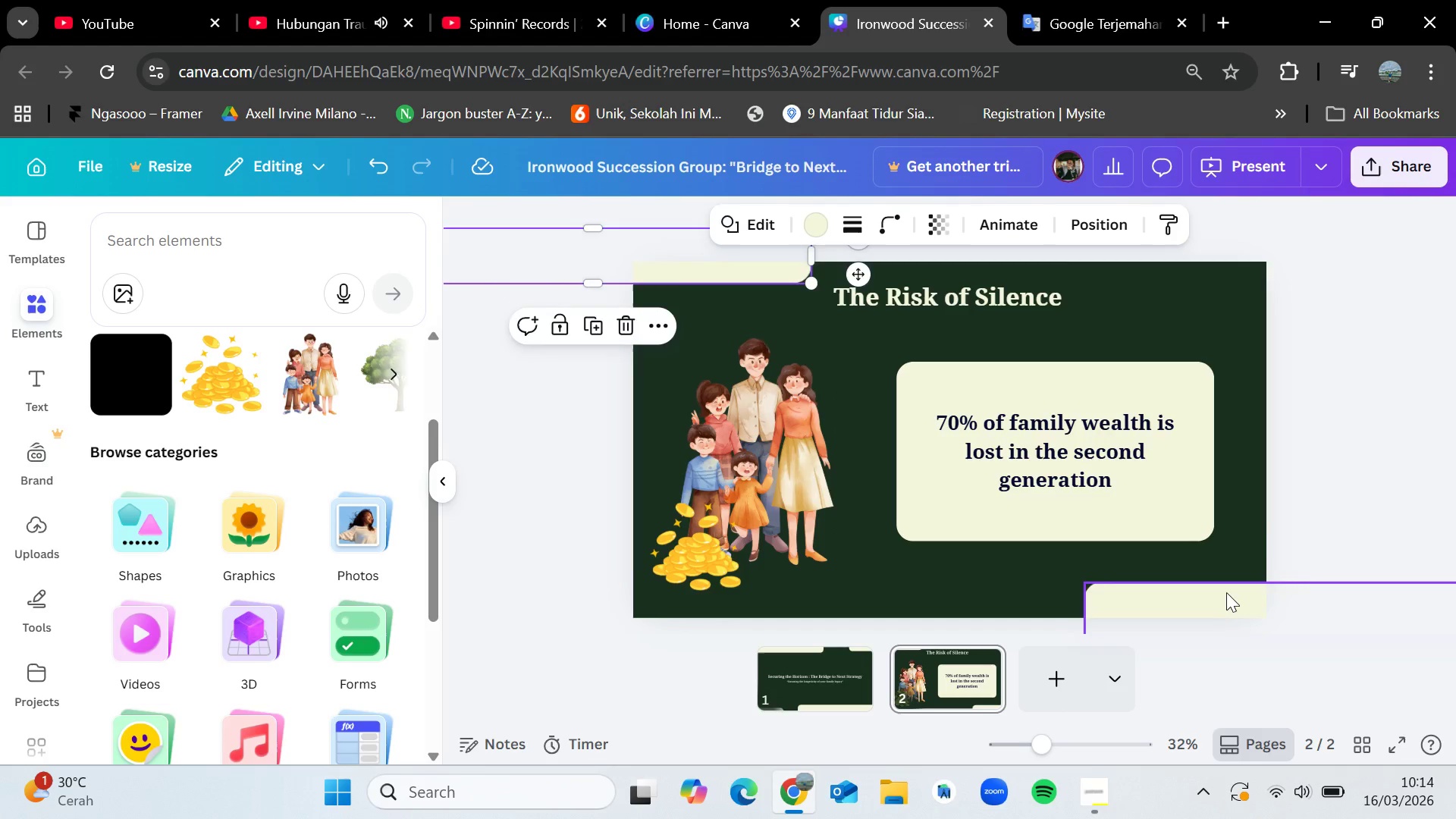 
left_click_drag(start_coordinate=[1226, 592], to_coordinate=[1230, 613])
 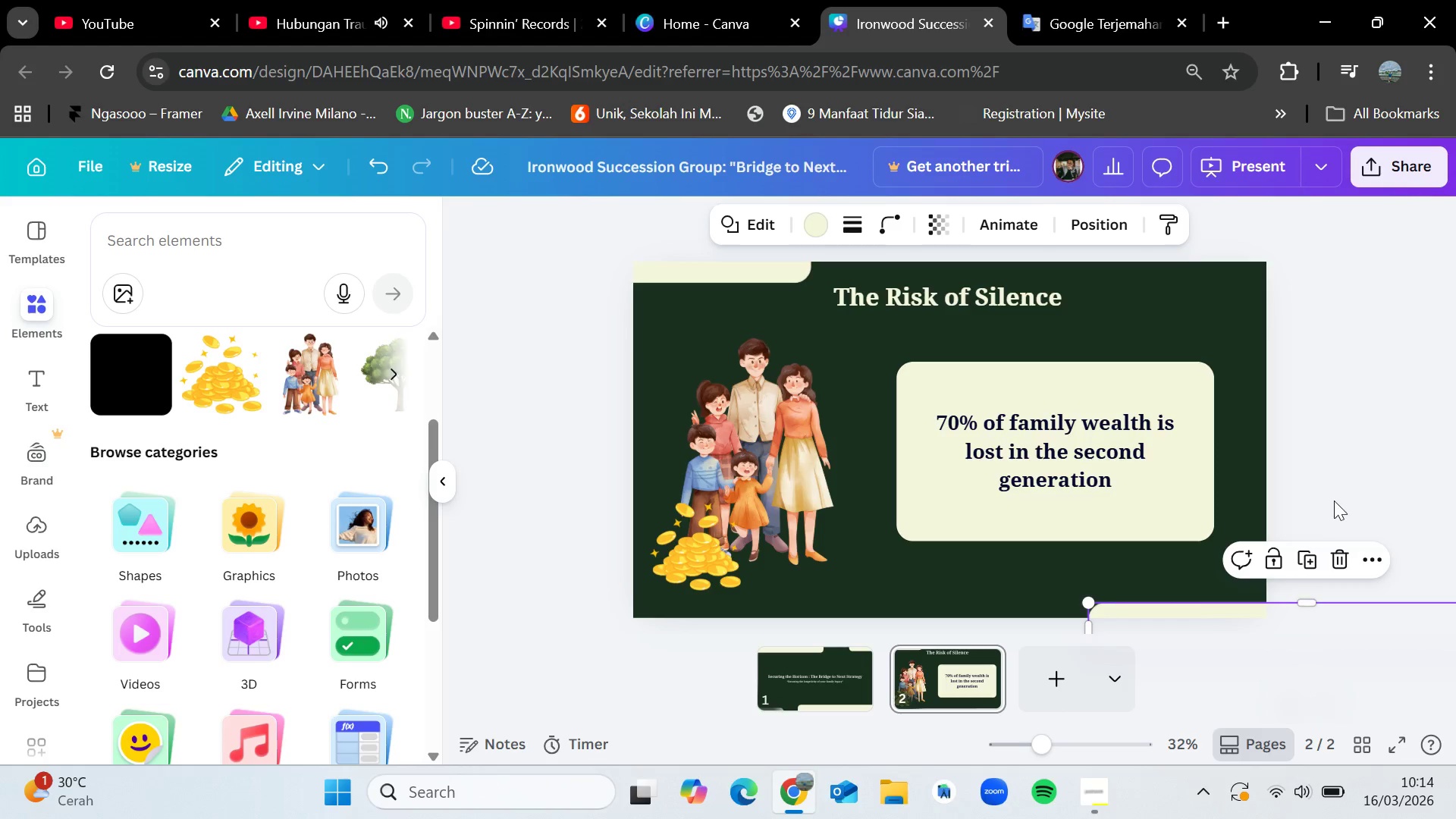 
left_click([1334, 500])
 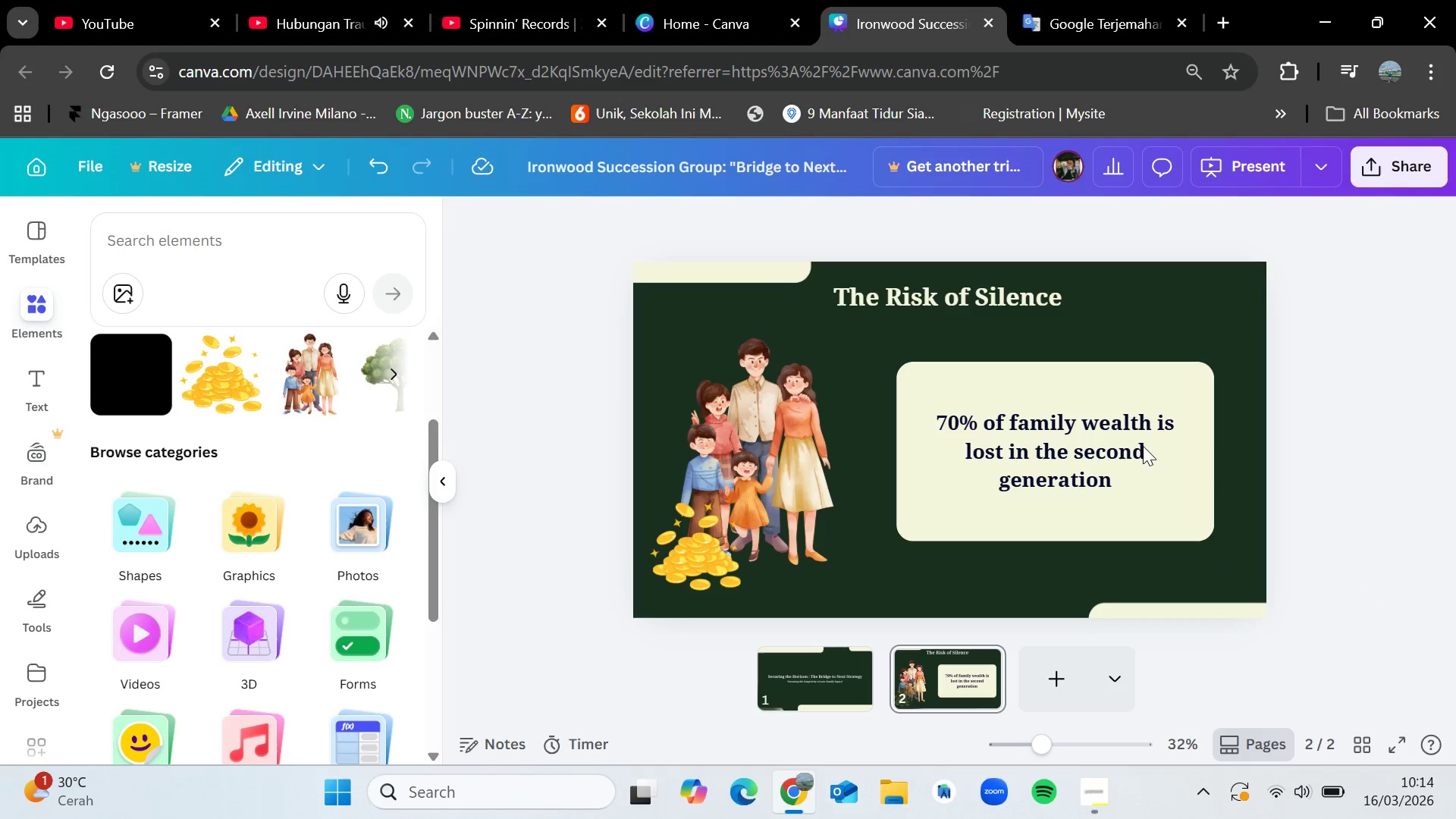 
left_click_drag(start_coordinate=[730, 281], to_coordinate=[735, 293])
 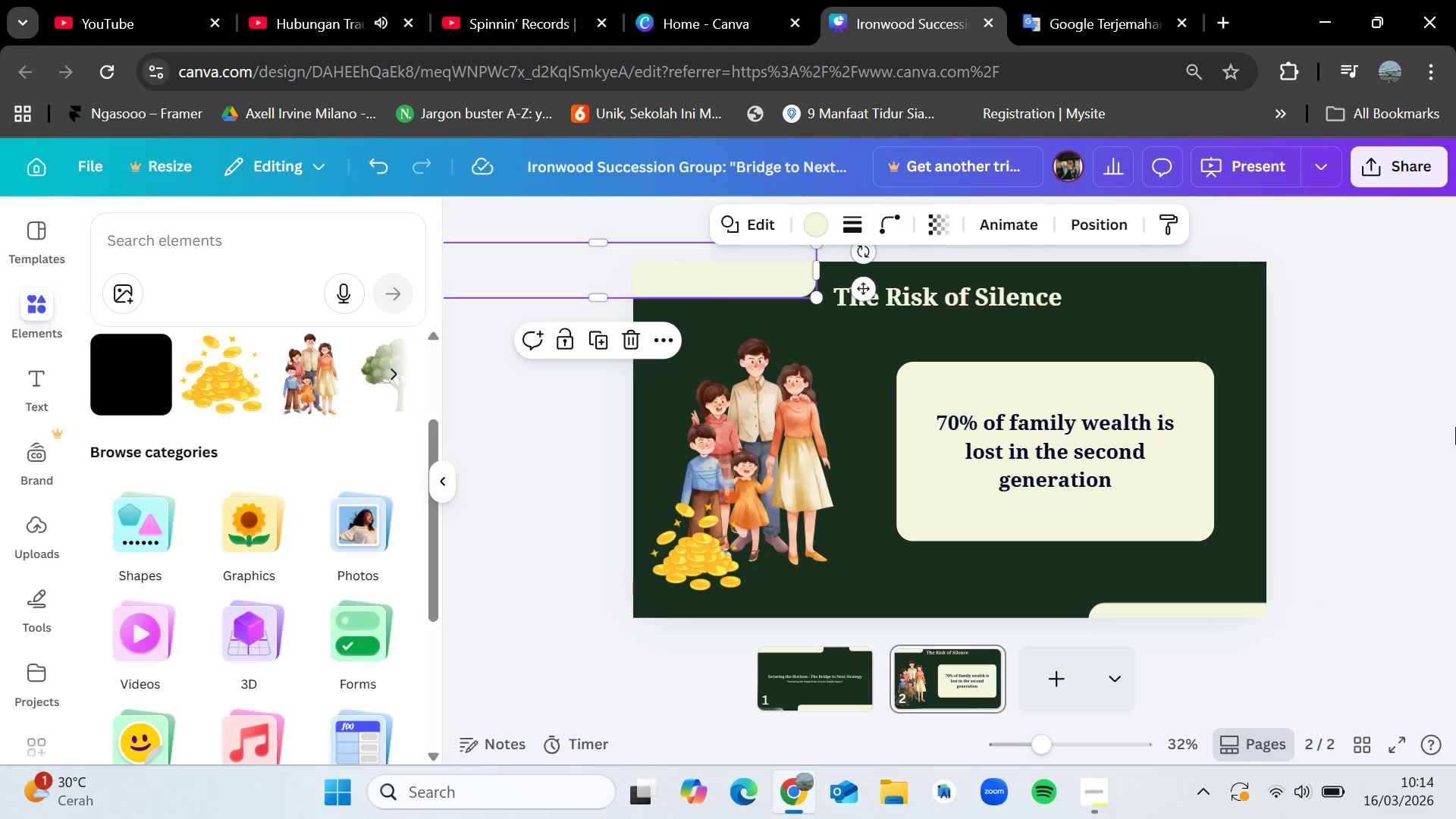 
left_click([1455, 427])
 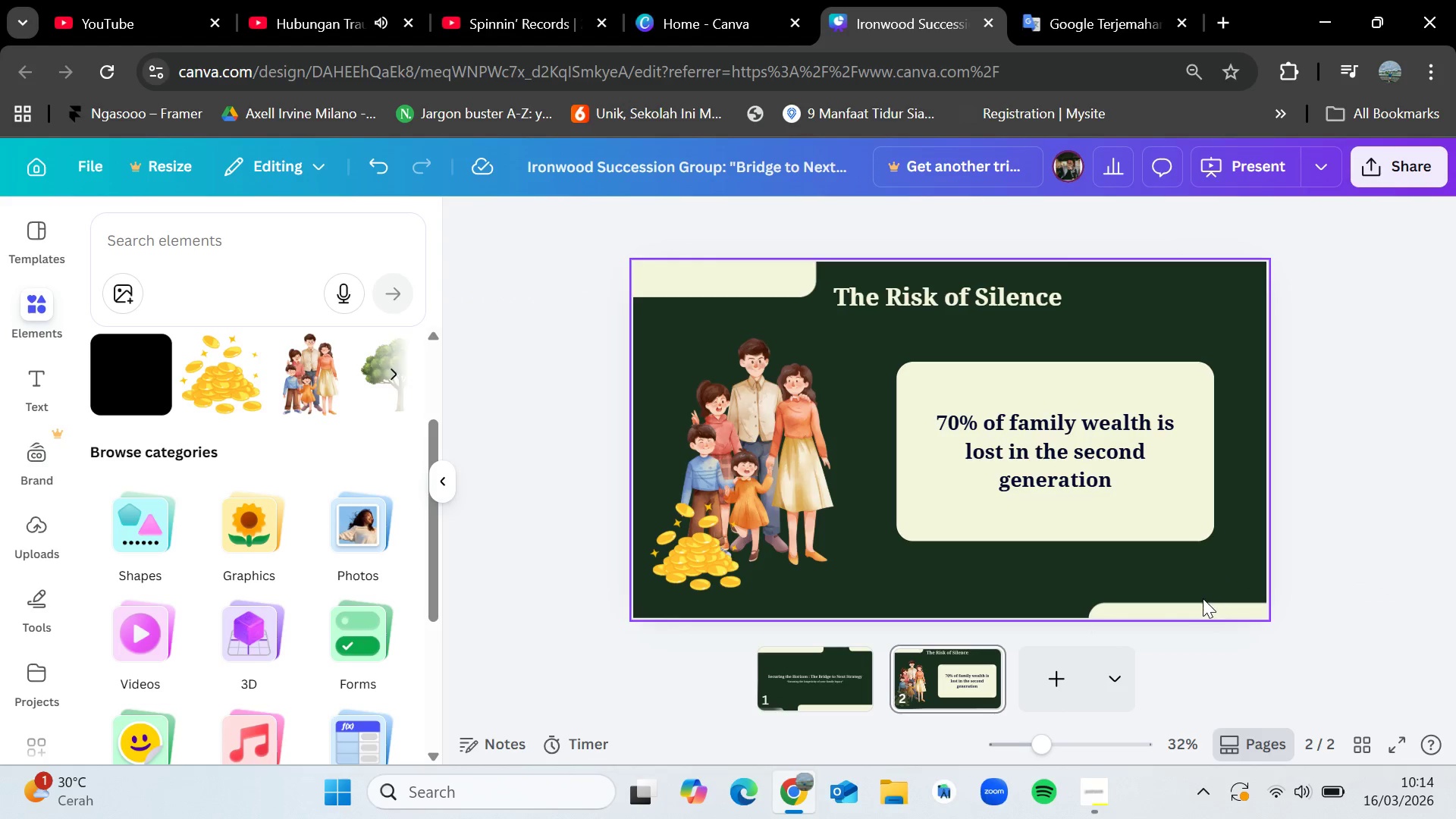 
left_click([1181, 612])
 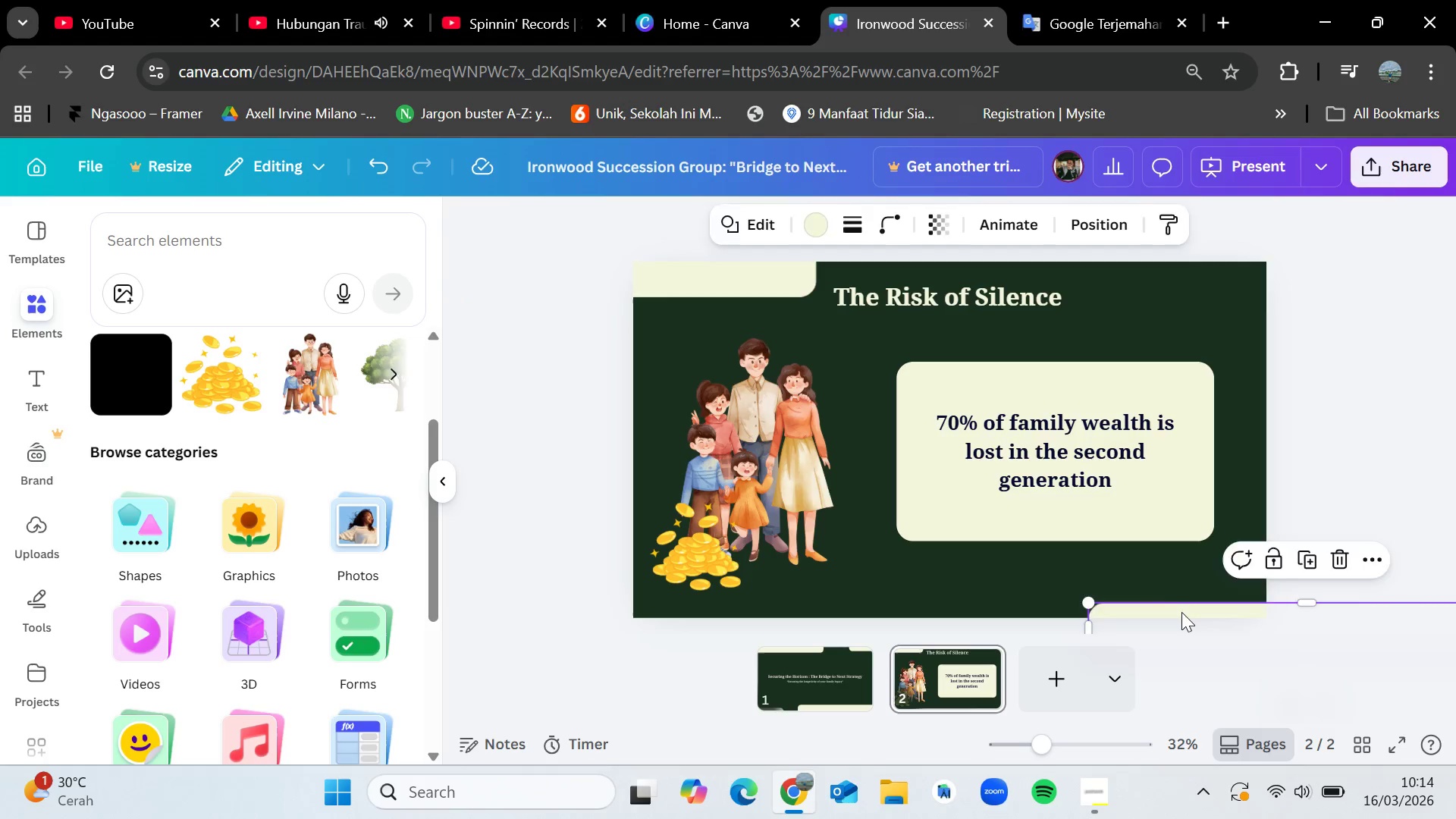 
key(Delete)
 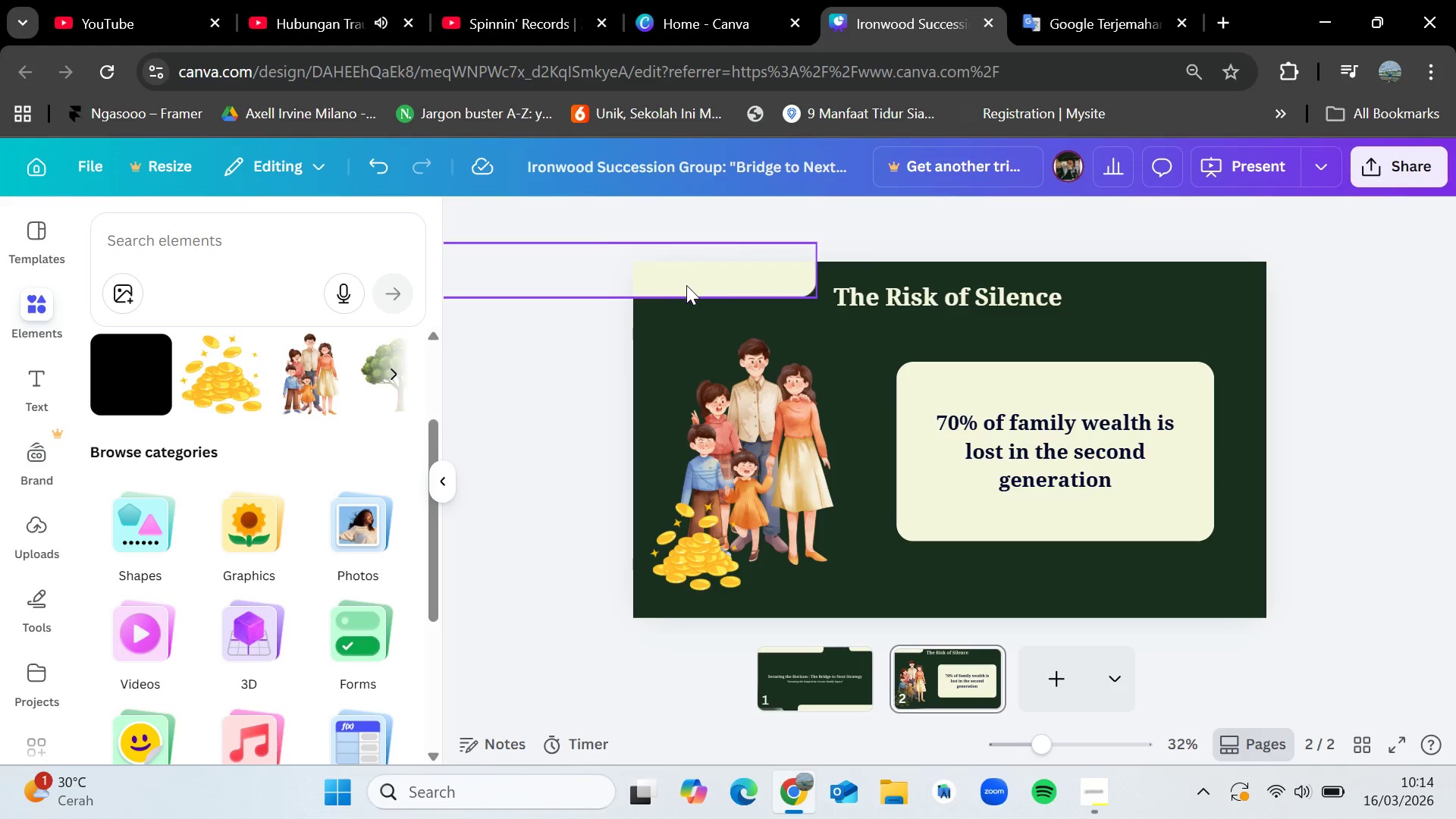 
left_click([686, 285])
 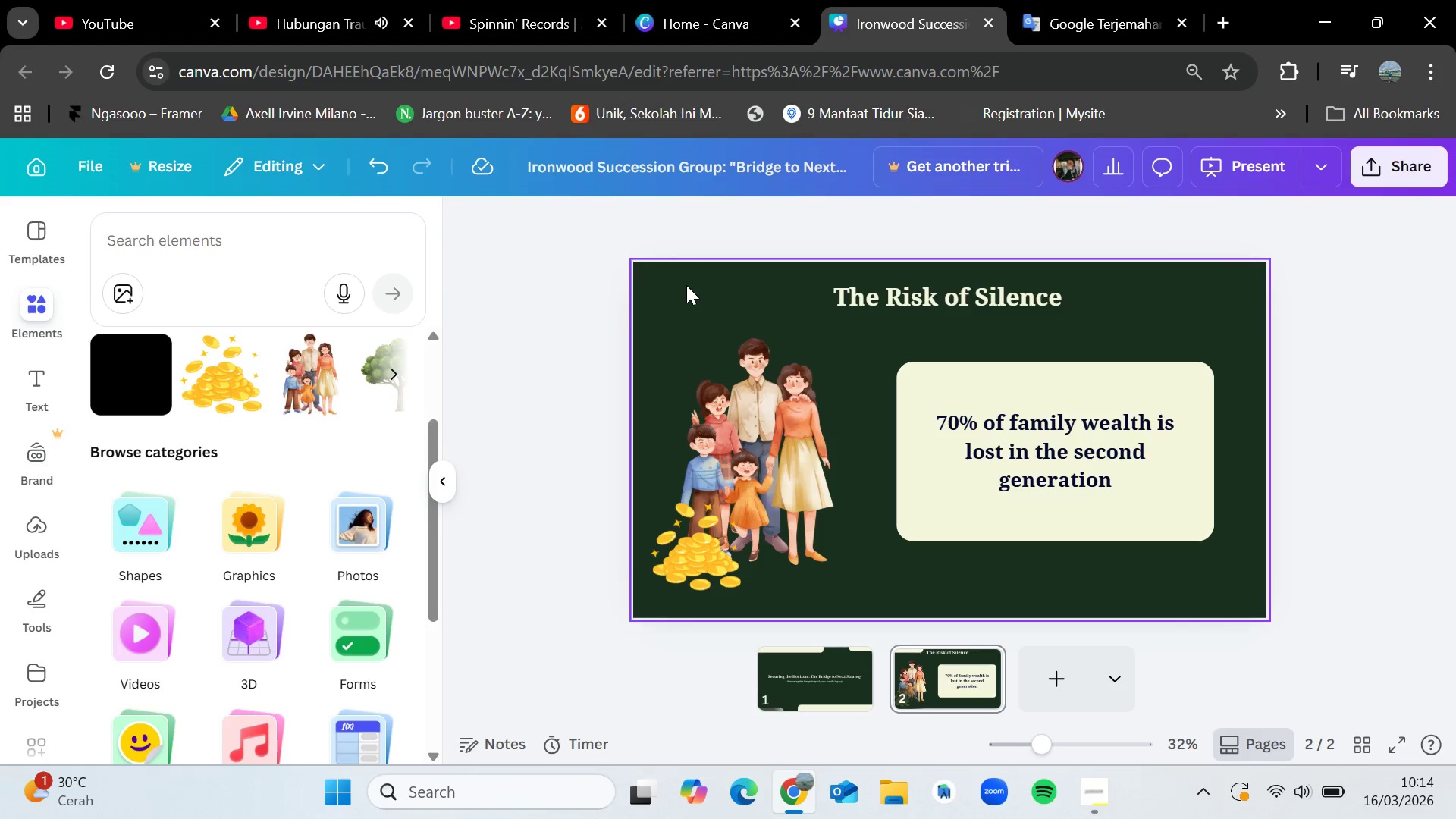 
key(Delete)
 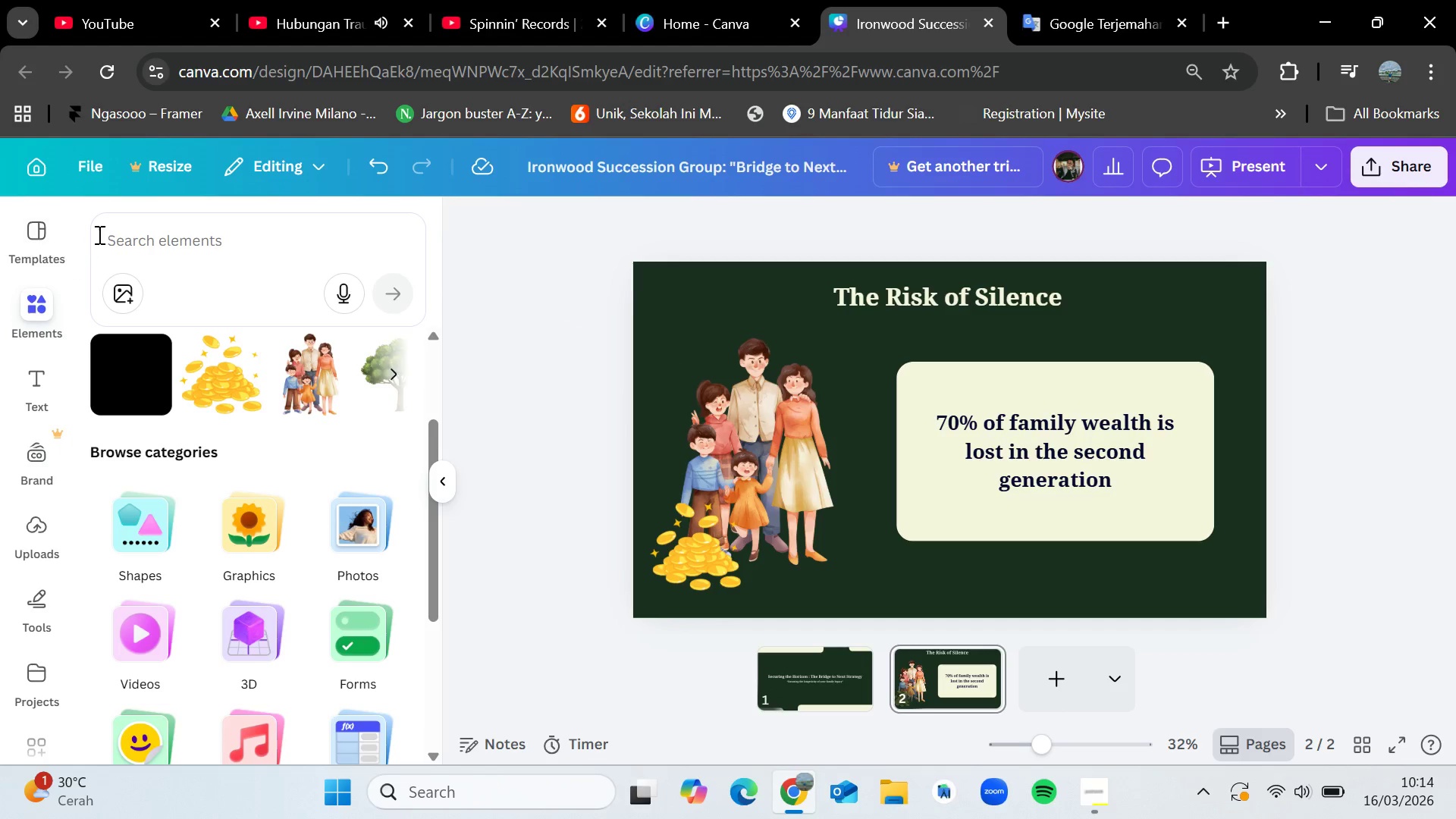 
left_click([171, 245])
 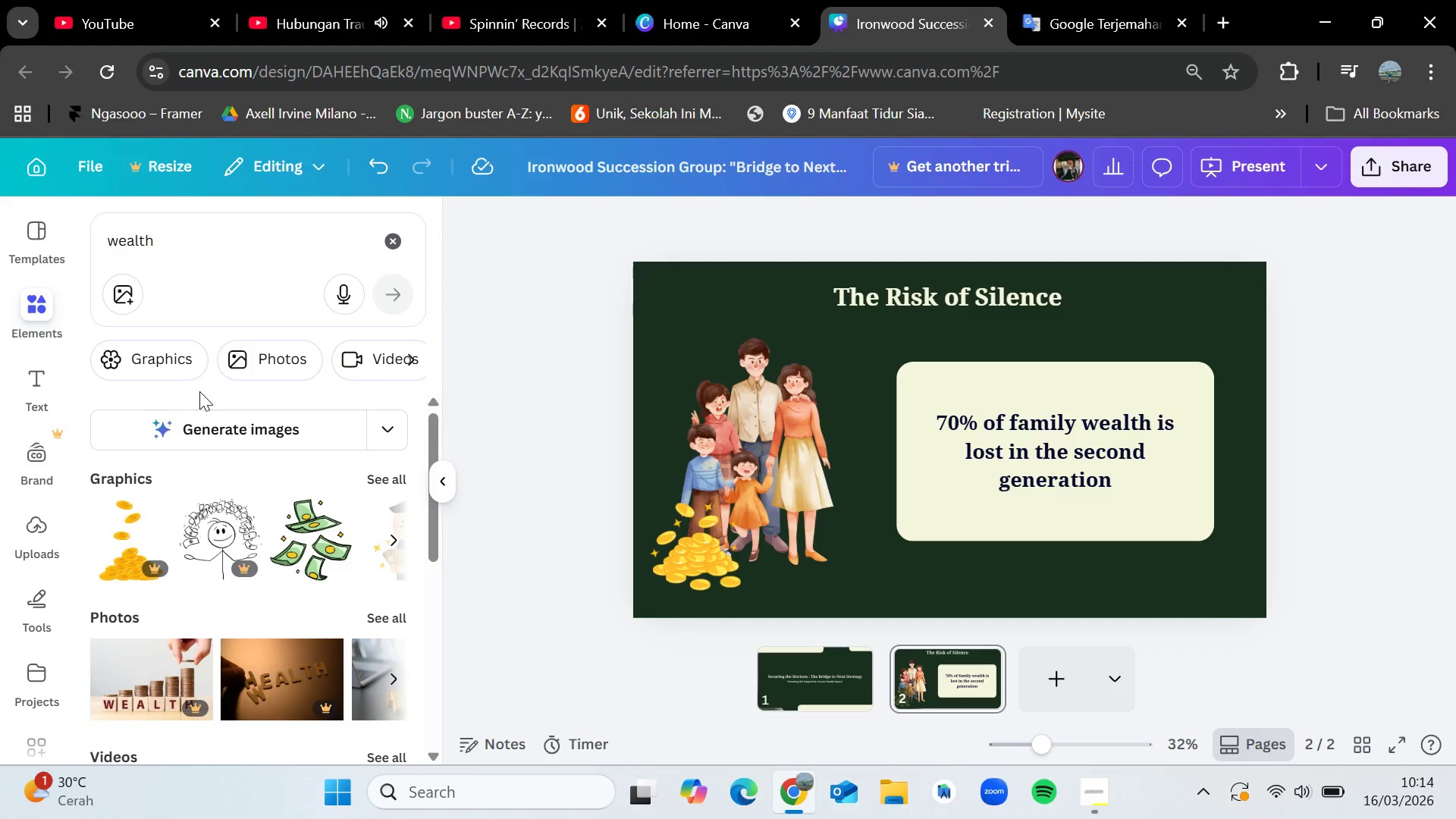 
left_click([394, 478])
 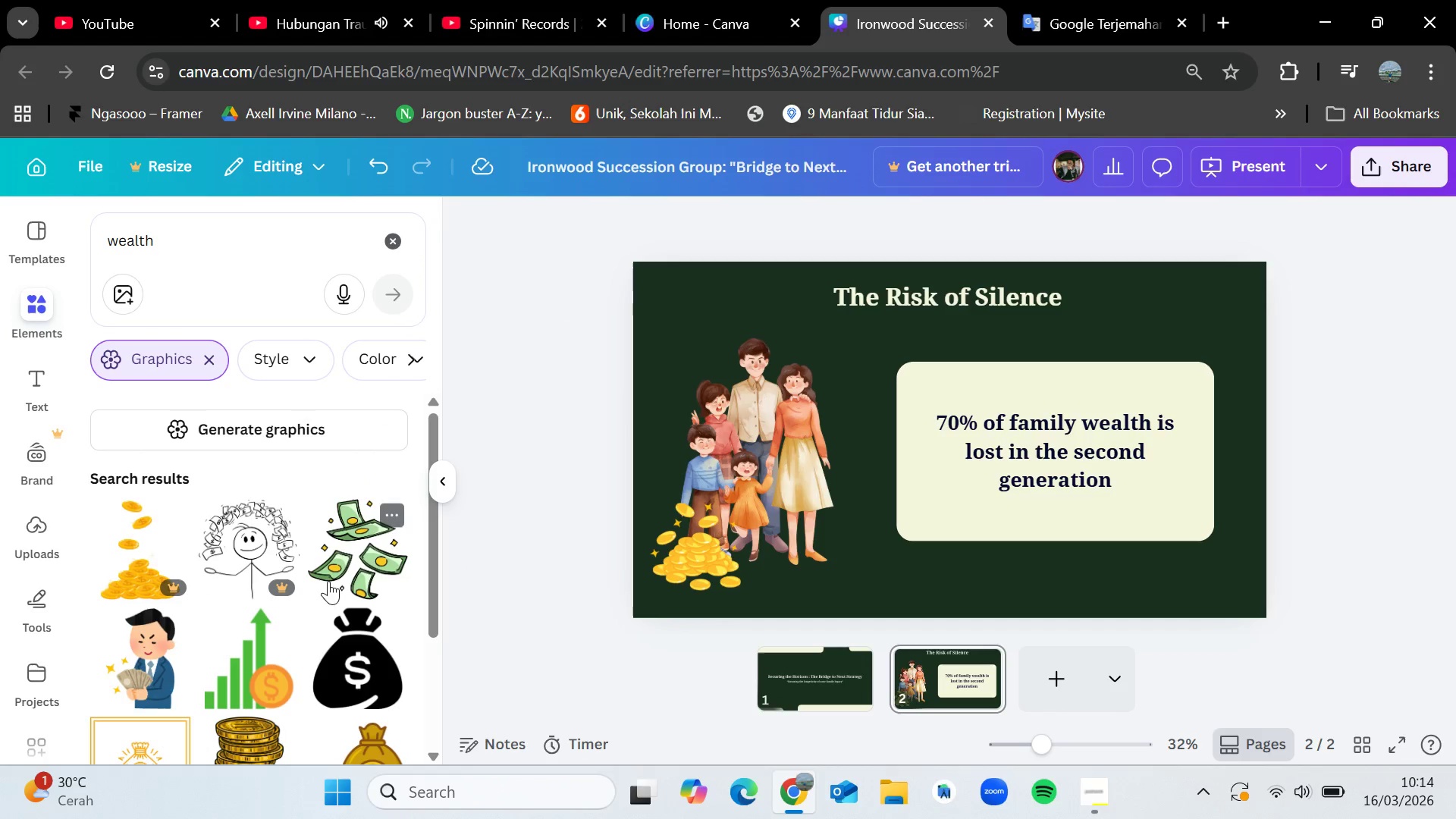 
scroll: coordinate [327, 595], scroll_direction: down, amount: 2.0
 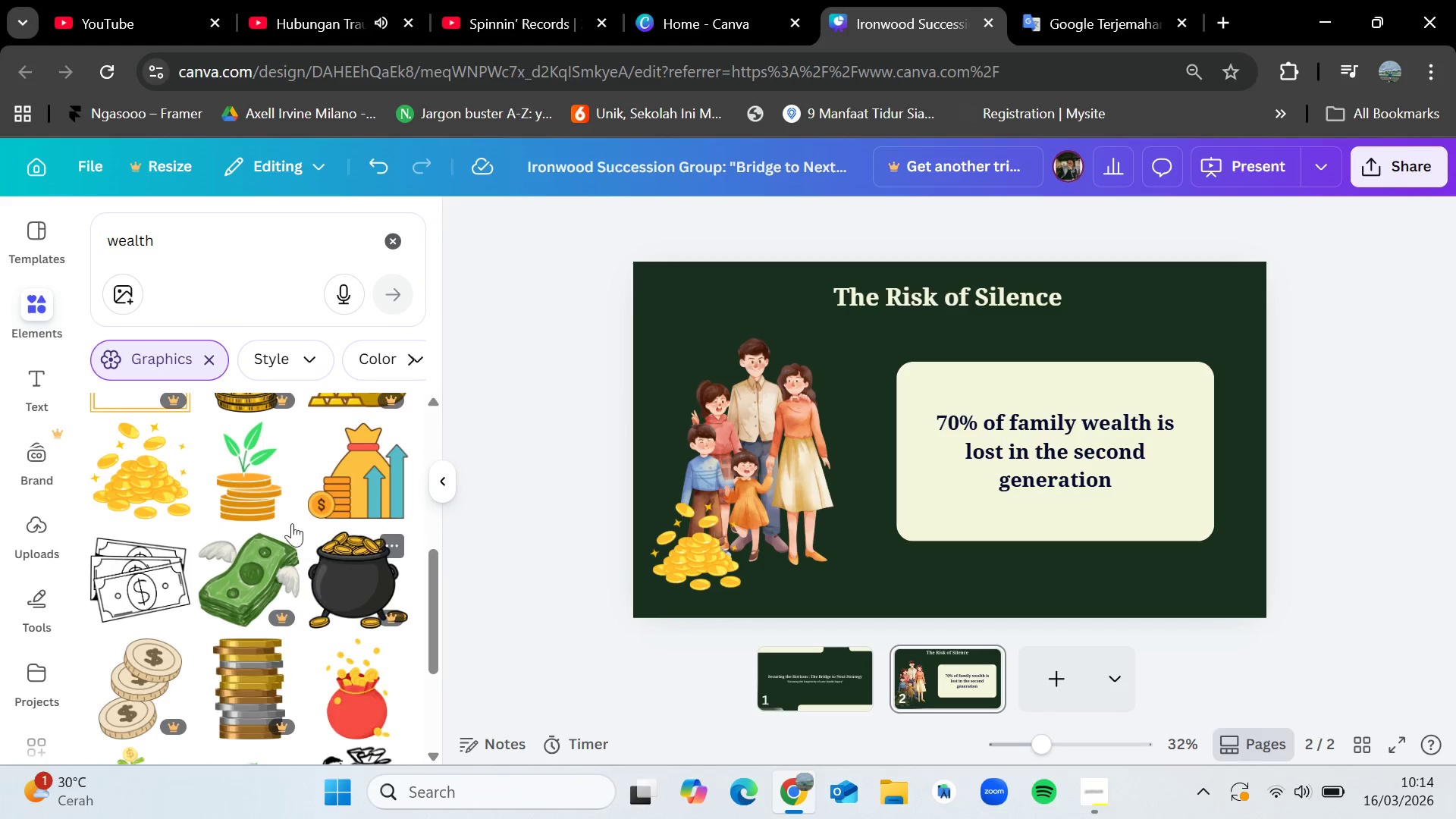 
left_click_drag(start_coordinate=[249, 472], to_coordinate=[1206, 479])
 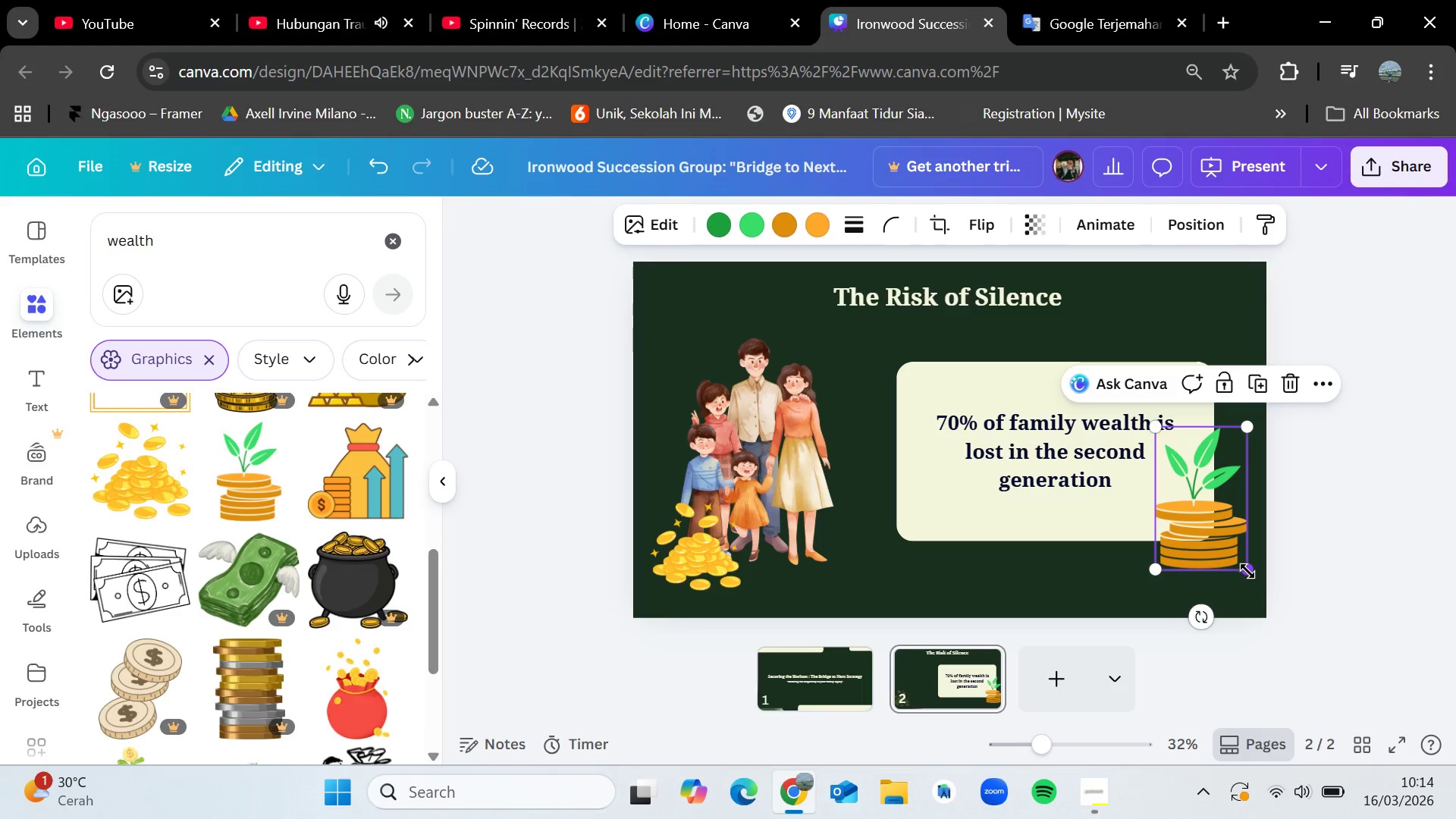 
left_click_drag(start_coordinate=[1247, 571], to_coordinate=[1189, 516])
 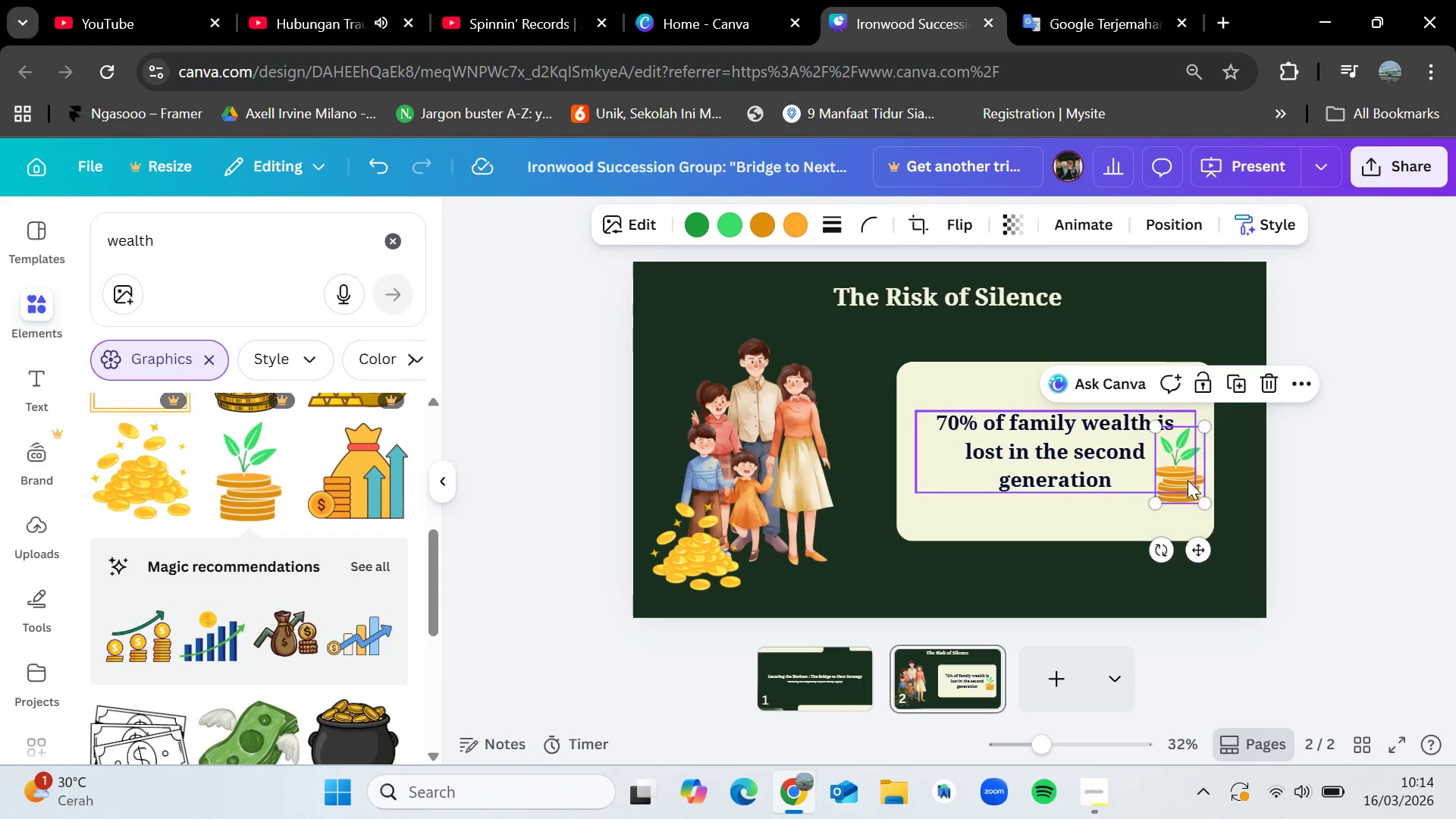 
left_click_drag(start_coordinate=[1188, 480], to_coordinate=[1194, 522])
 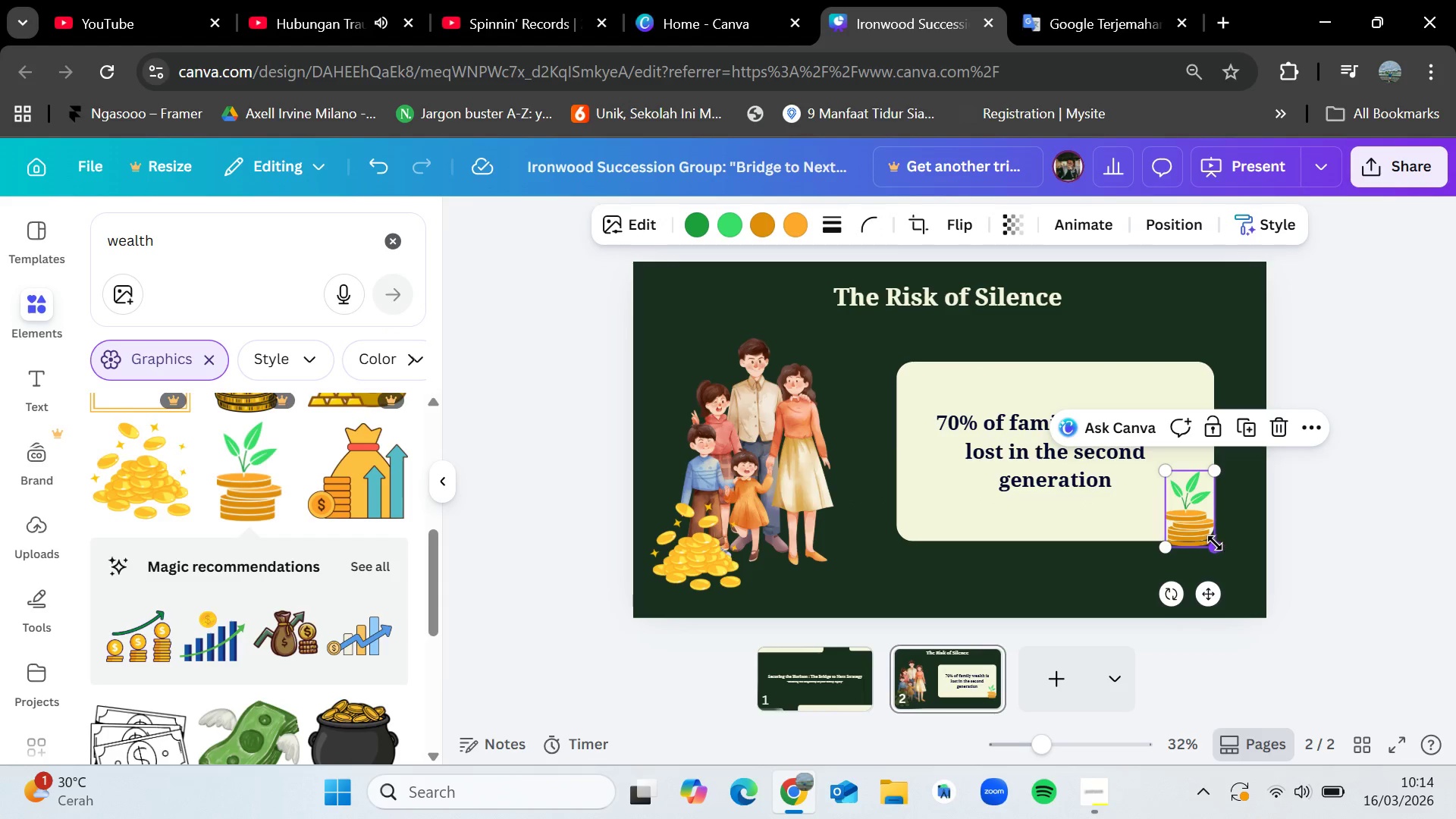 
left_click_drag(start_coordinate=[1215, 543], to_coordinate=[1246, 575])
 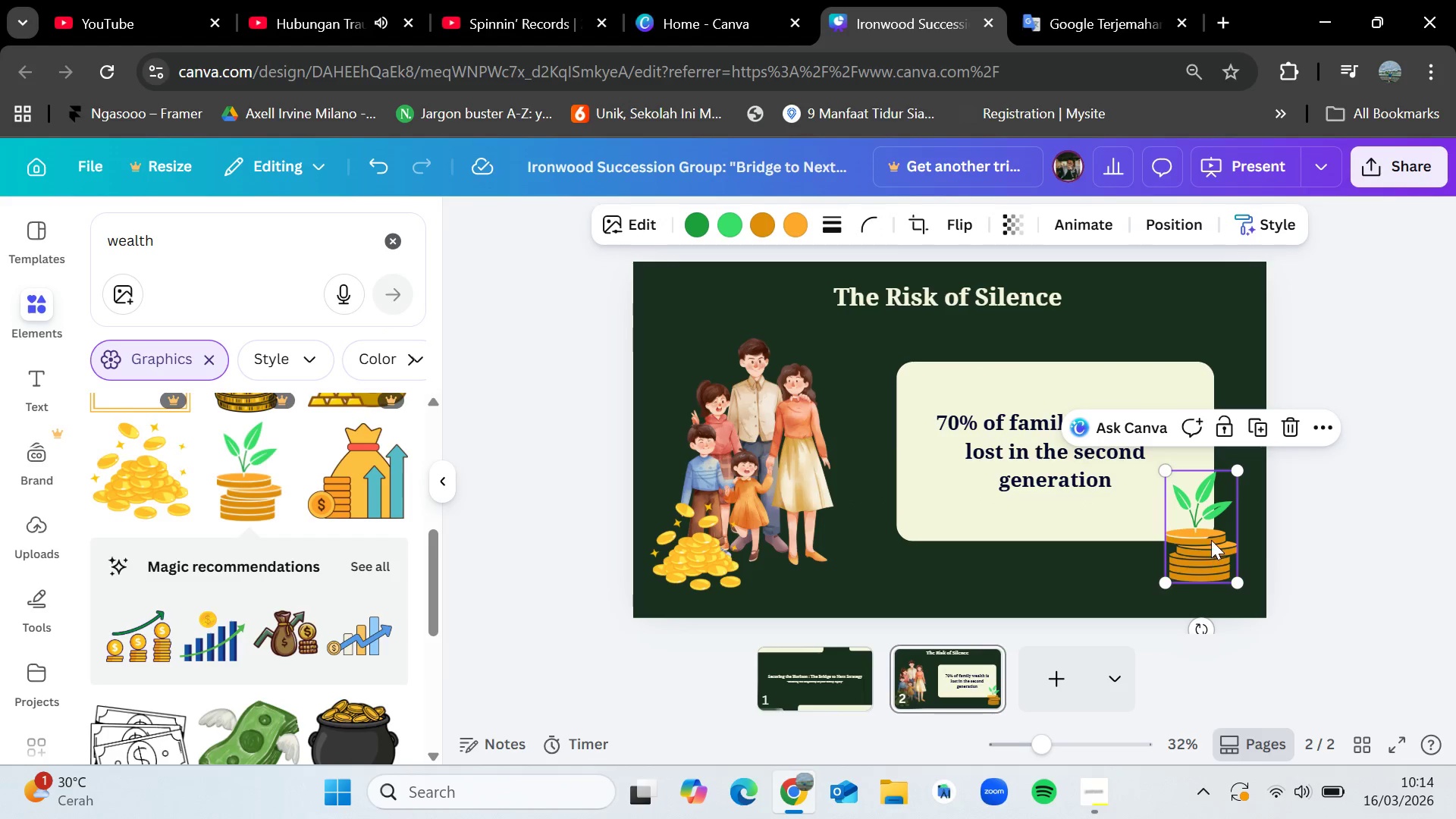 
left_click_drag(start_coordinate=[1212, 549], to_coordinate=[1210, 535])
 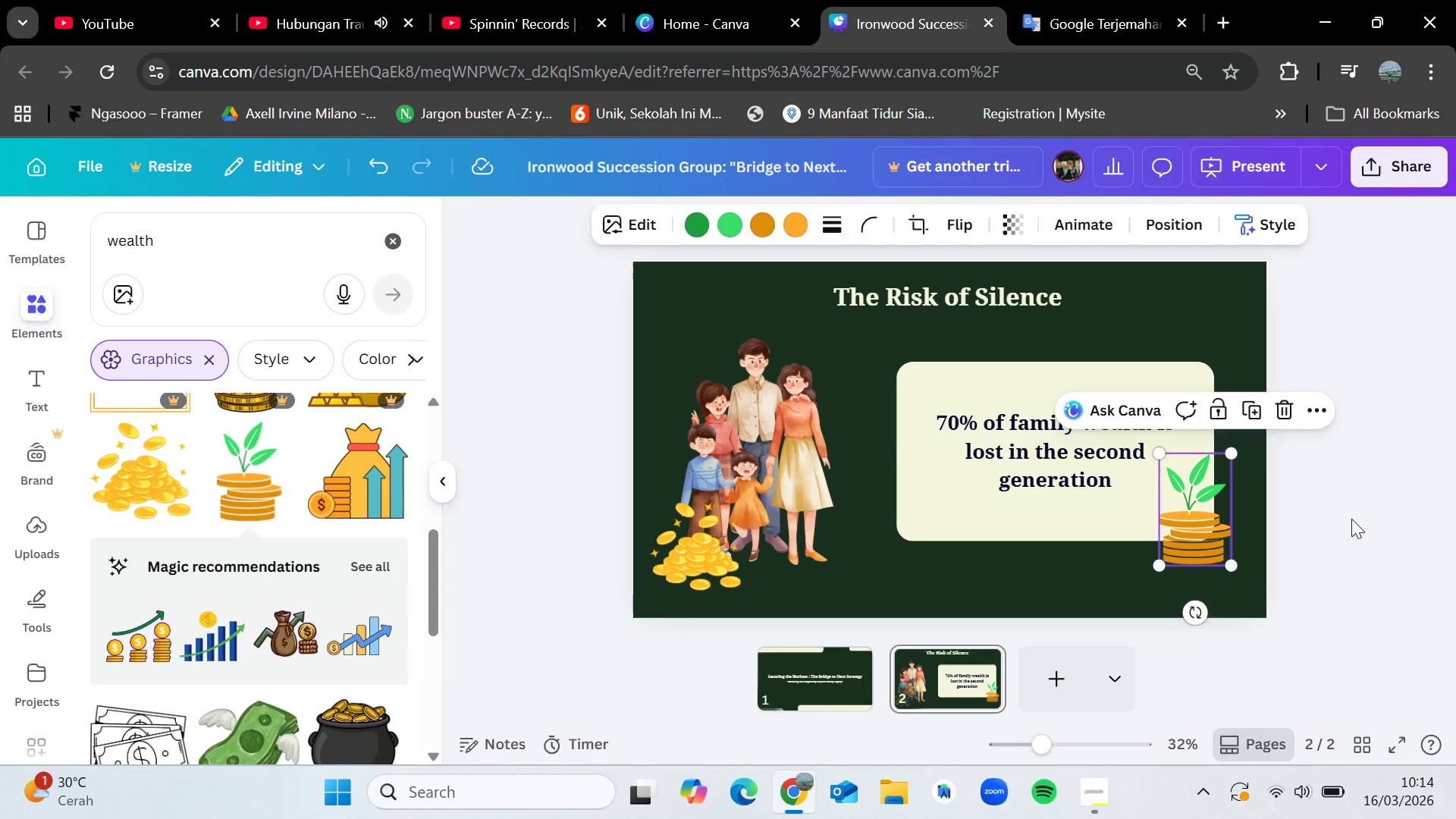 
left_click([1351, 519])
 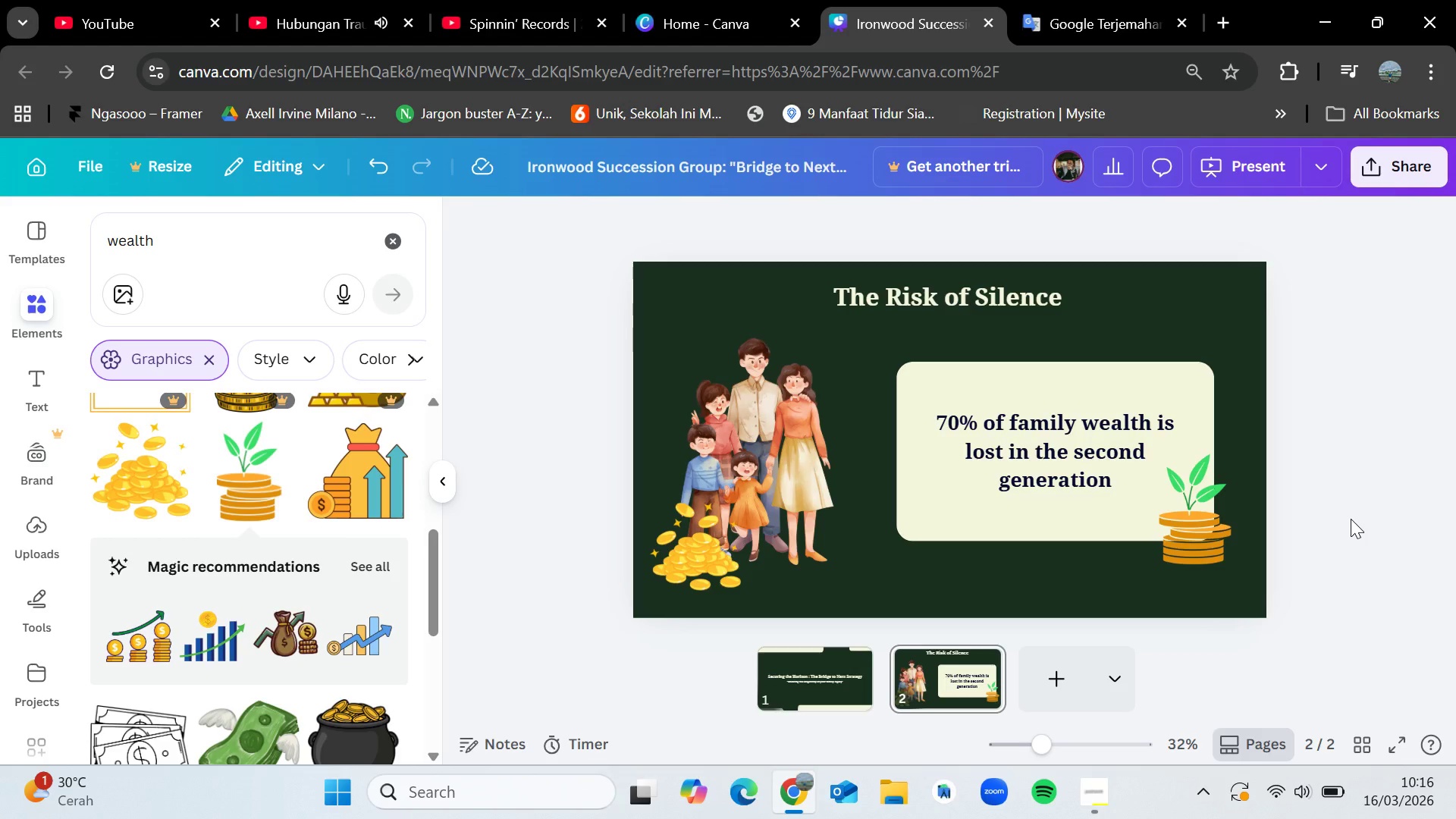 
wait(81.05)
 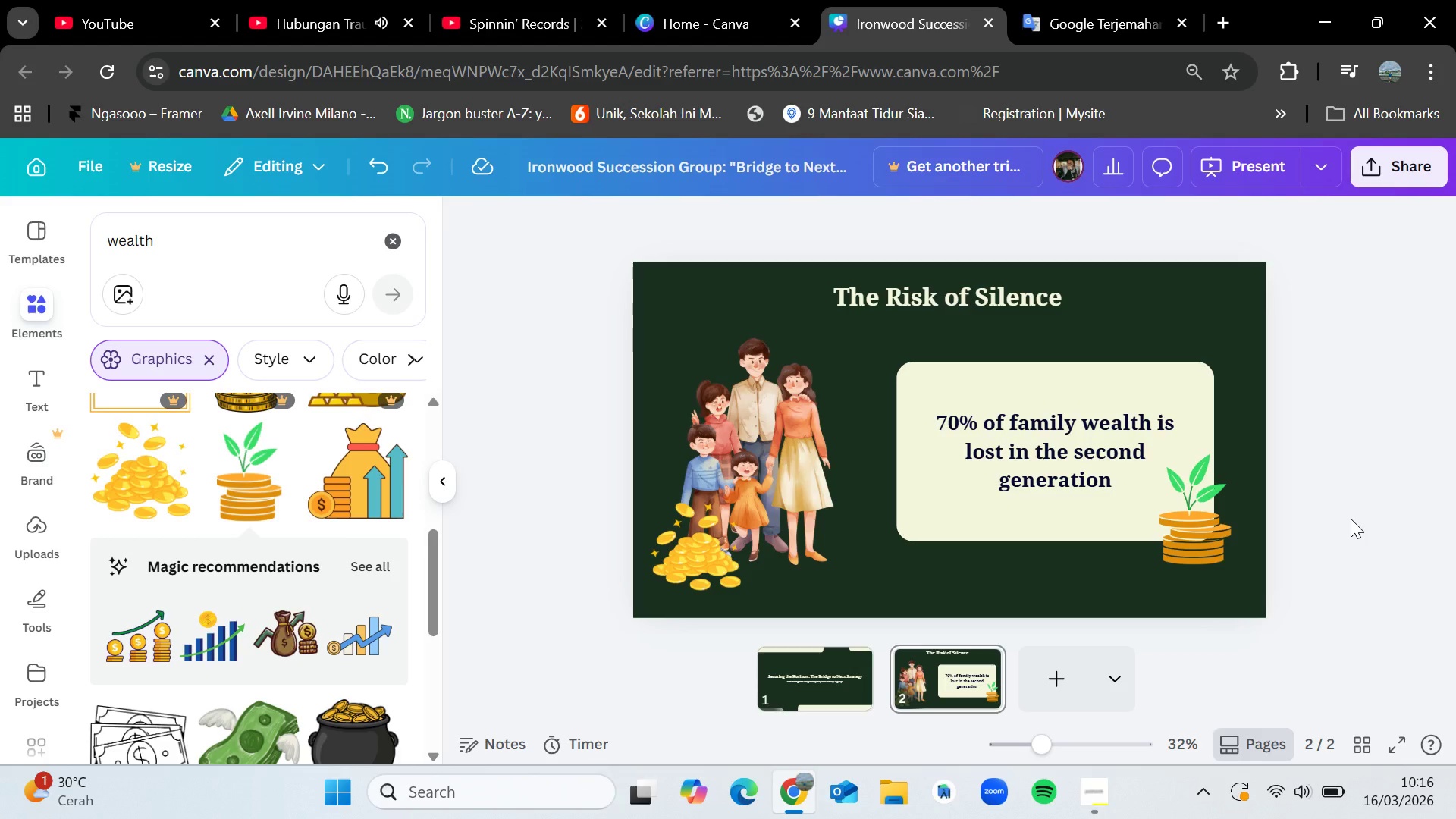 
left_click([794, 457])
 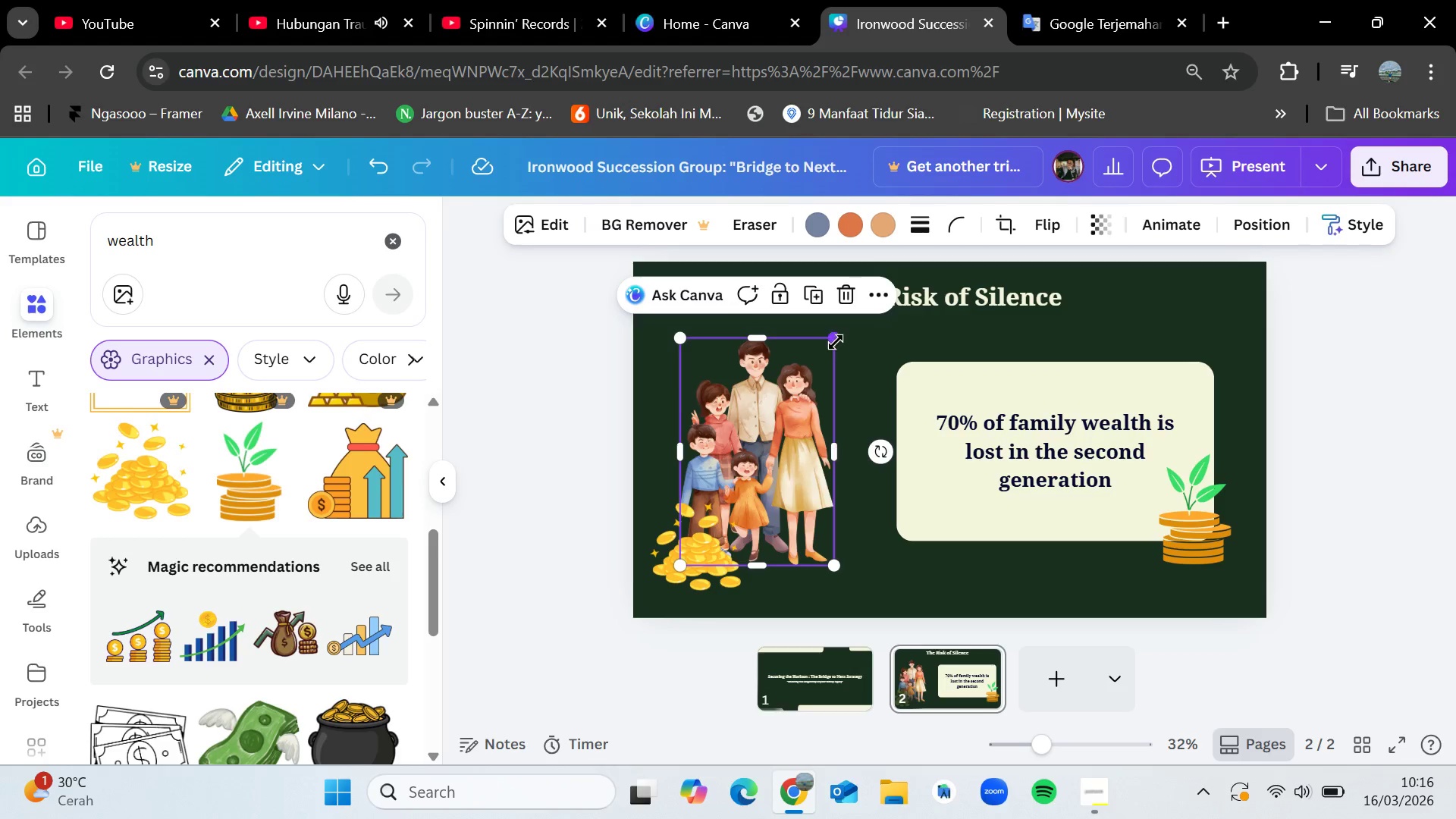 
left_click_drag(start_coordinate=[836, 340], to_coordinate=[866, 335])
 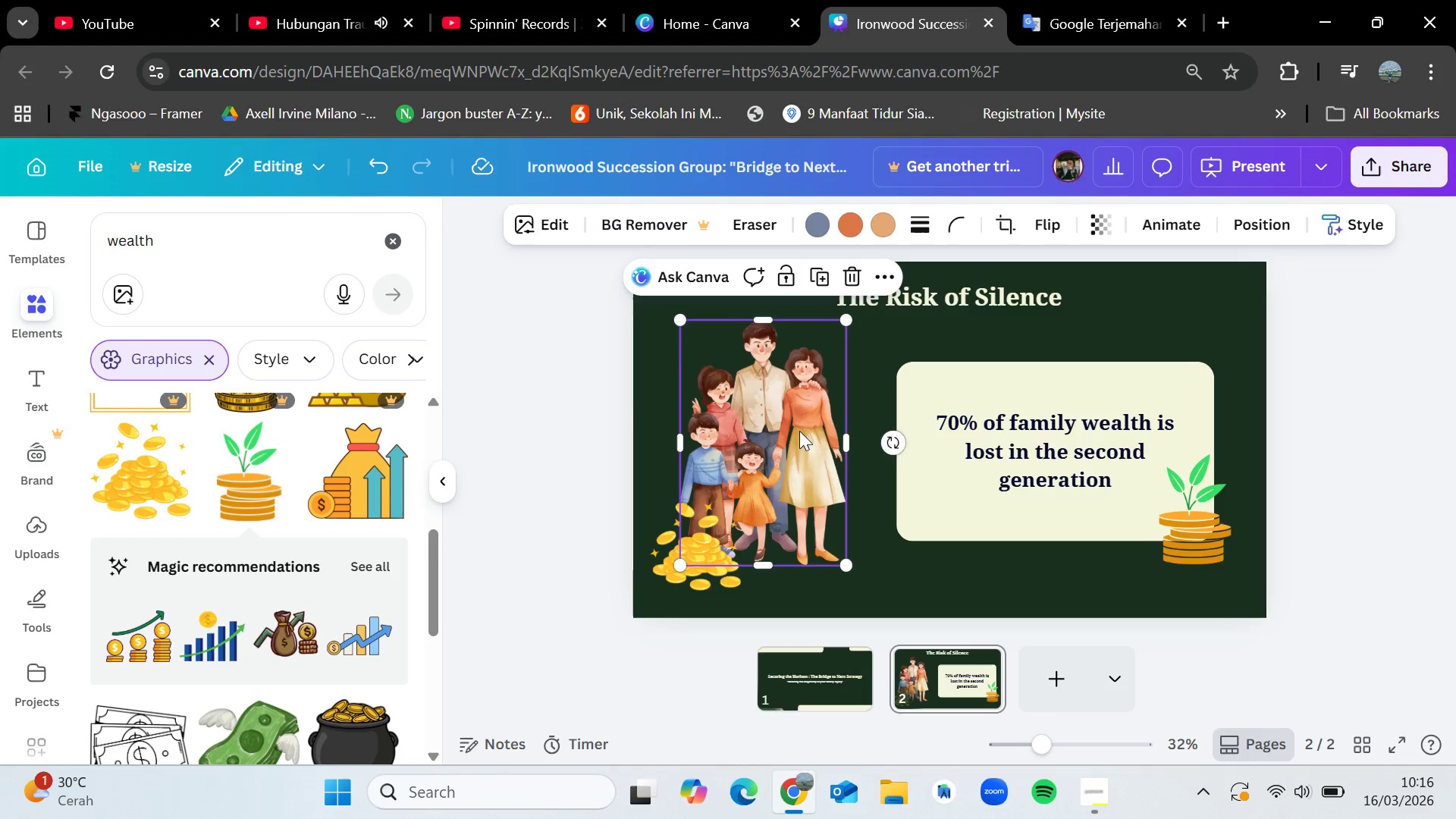 
left_click_drag(start_coordinate=[790, 427], to_coordinate=[801, 431])
 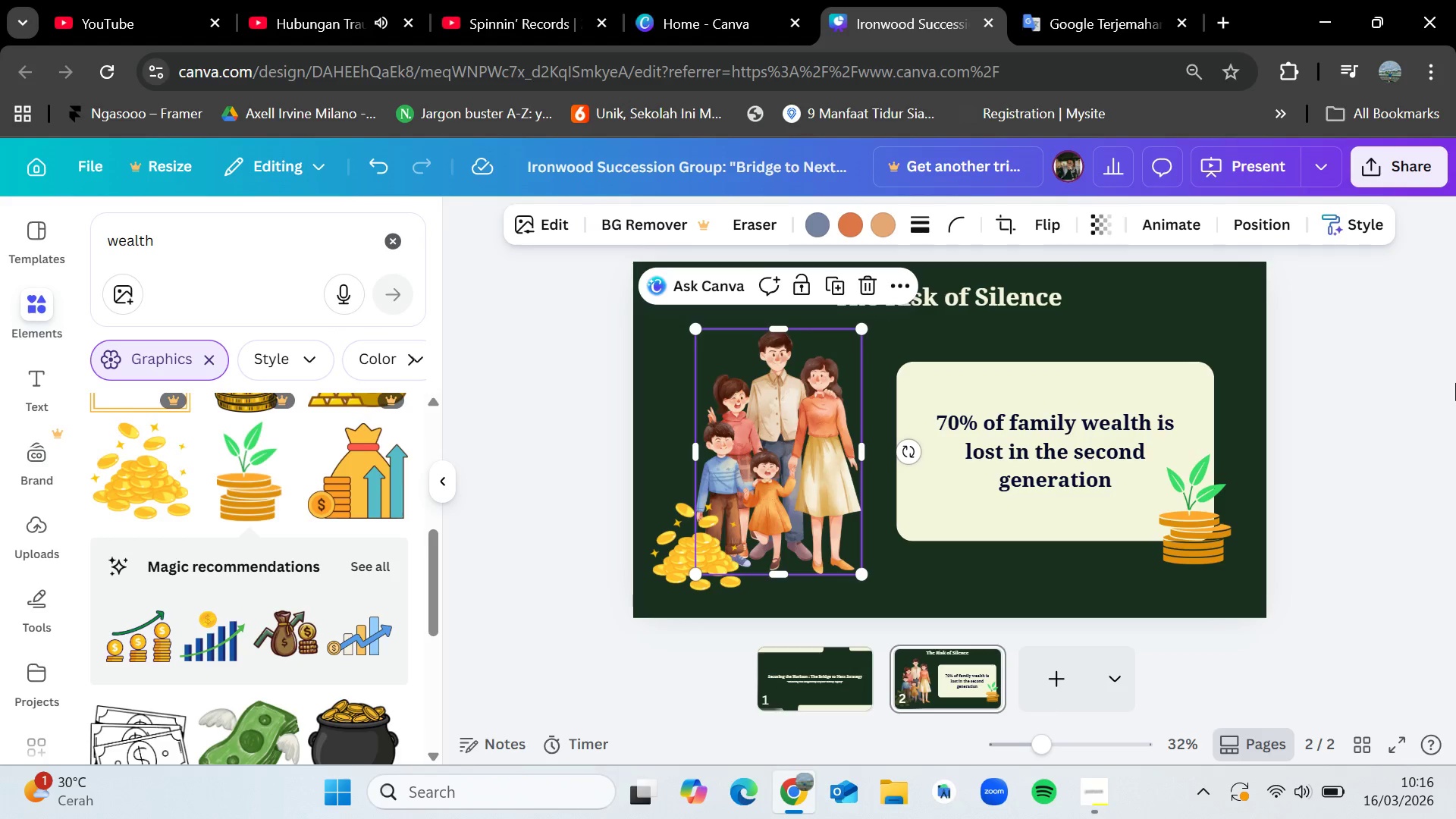 
left_click([1455, 383])
 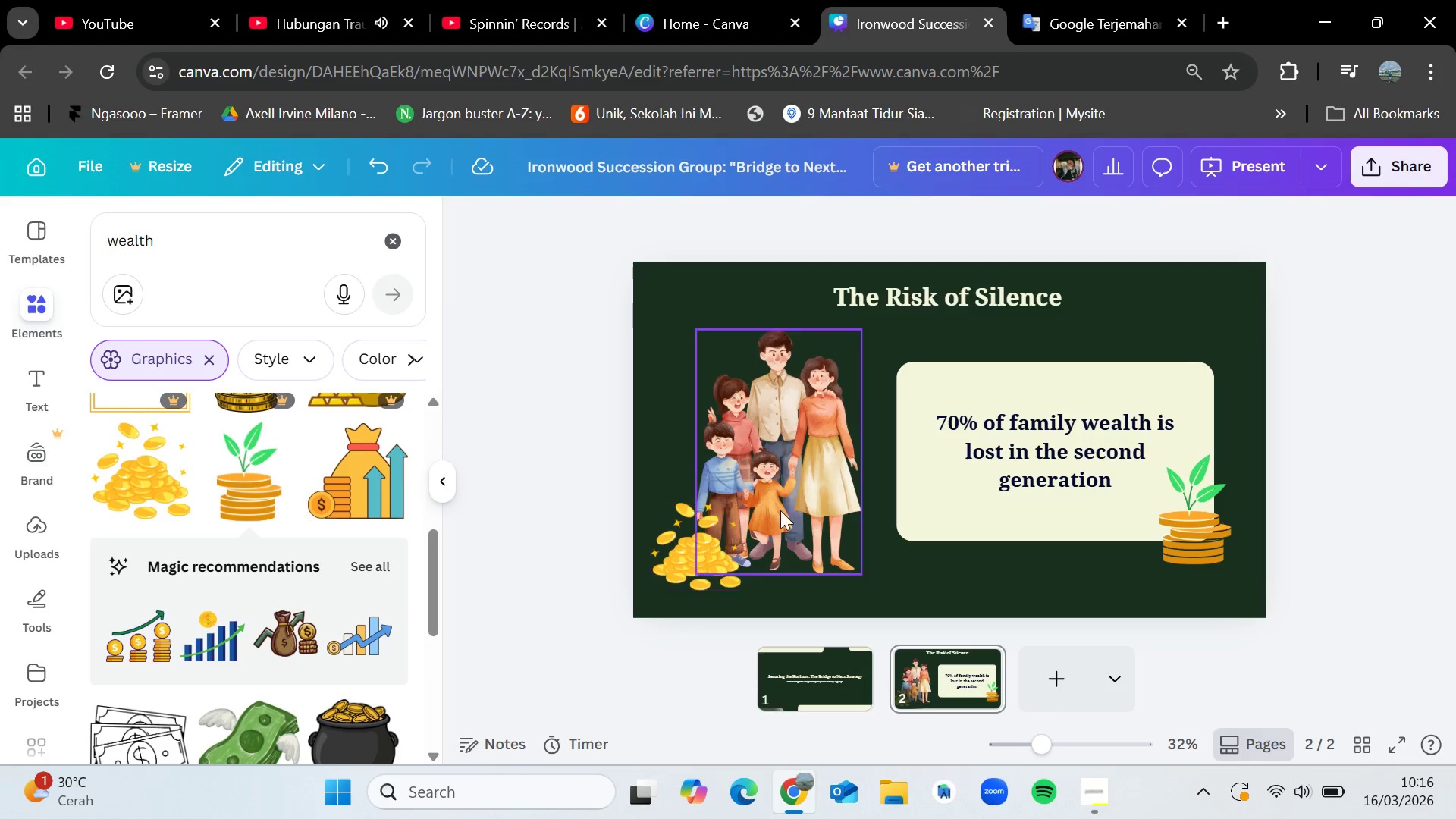 
left_click_drag(start_coordinate=[790, 504], to_coordinate=[782, 502])
 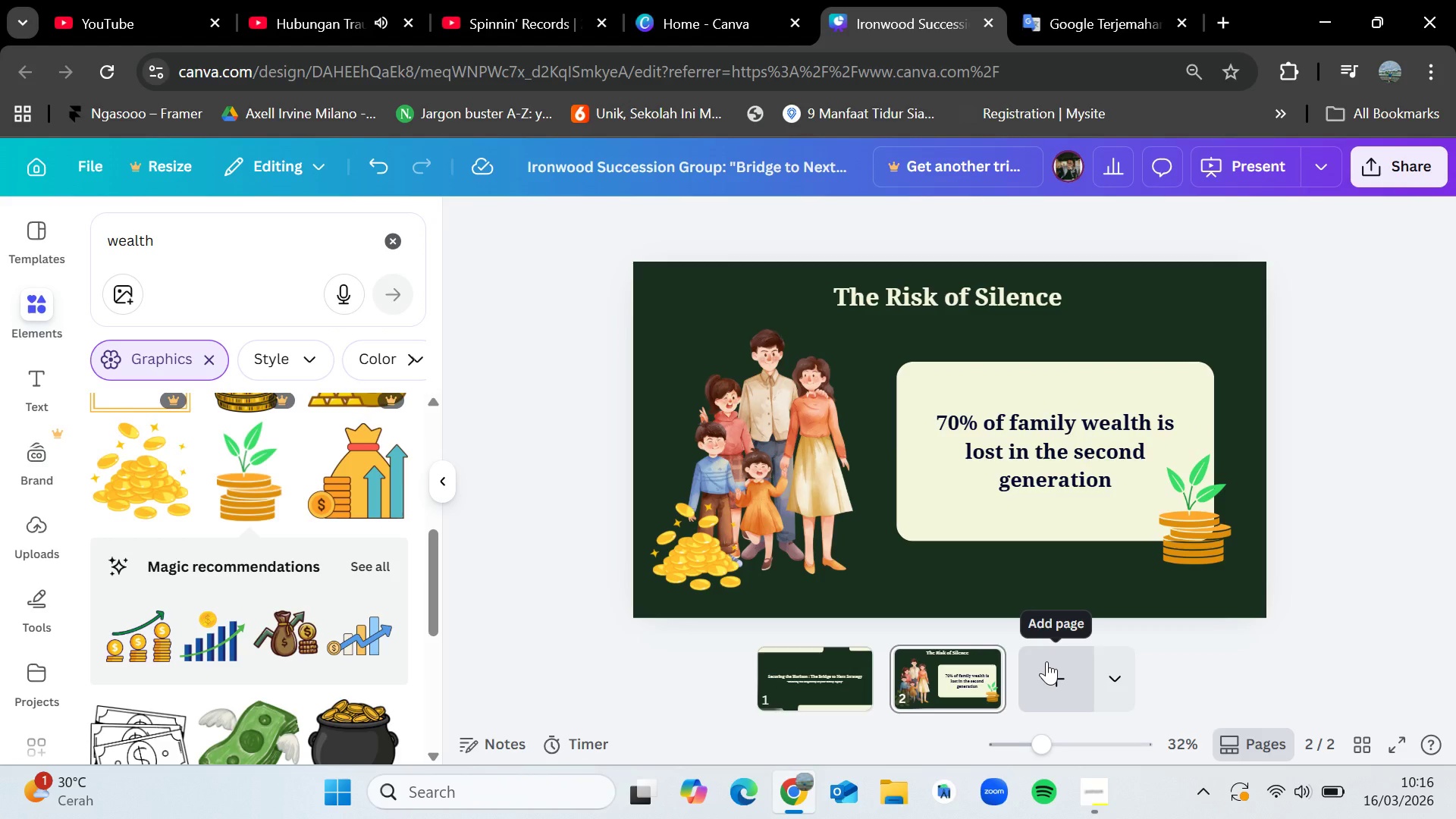 
left_click([1046, 661])
 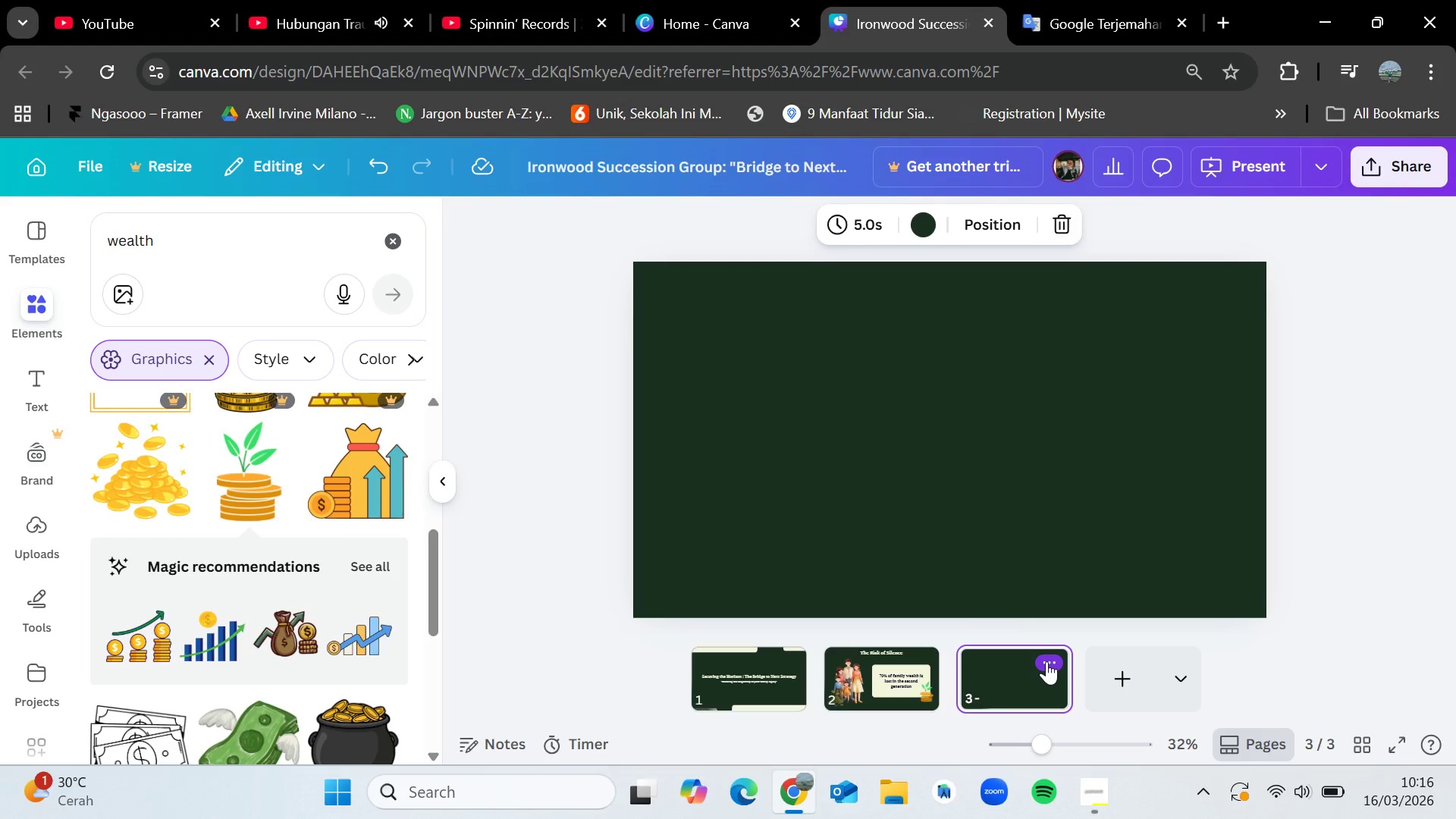 
wait(10.14)
 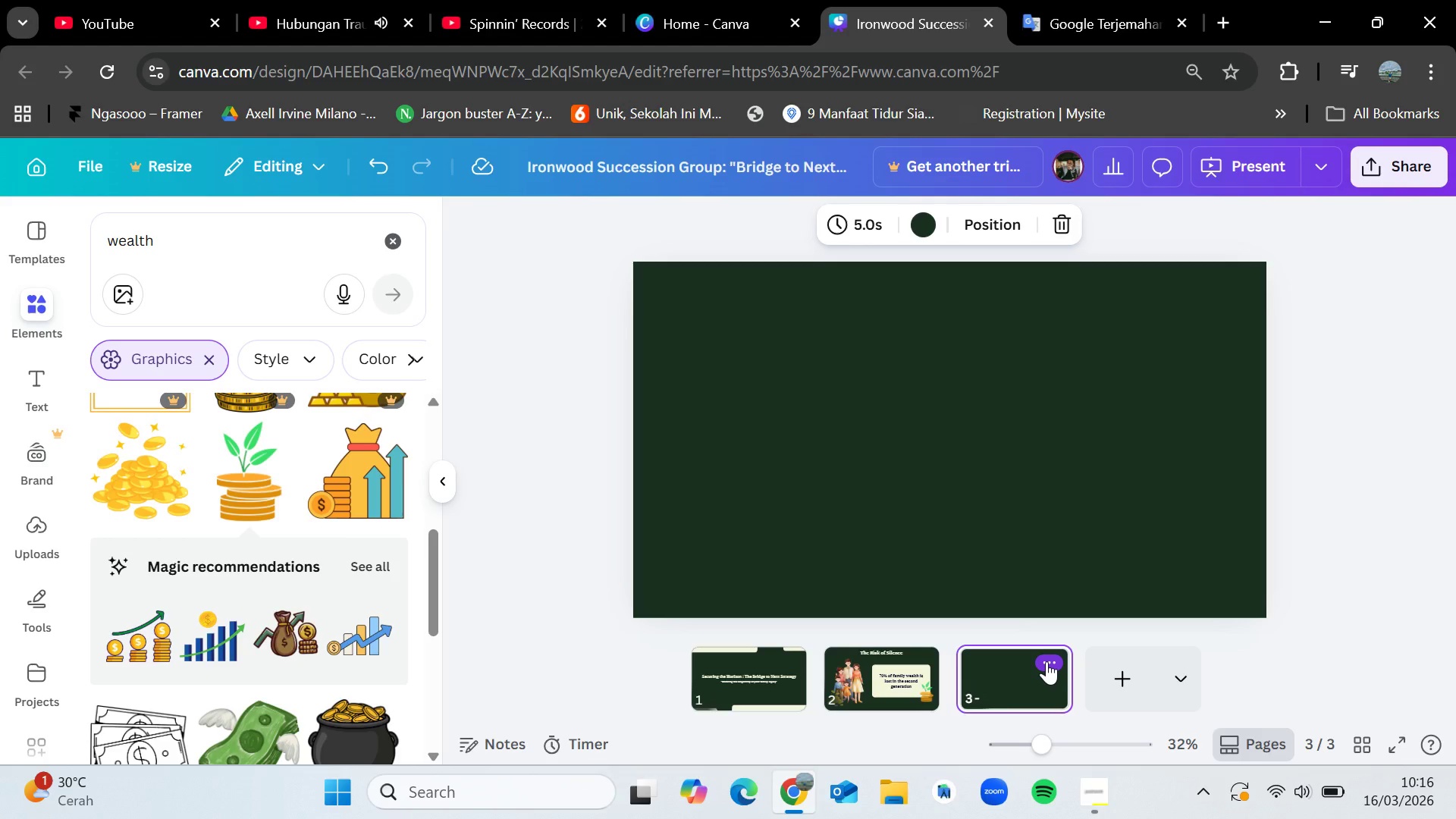 
left_click([843, 654])
 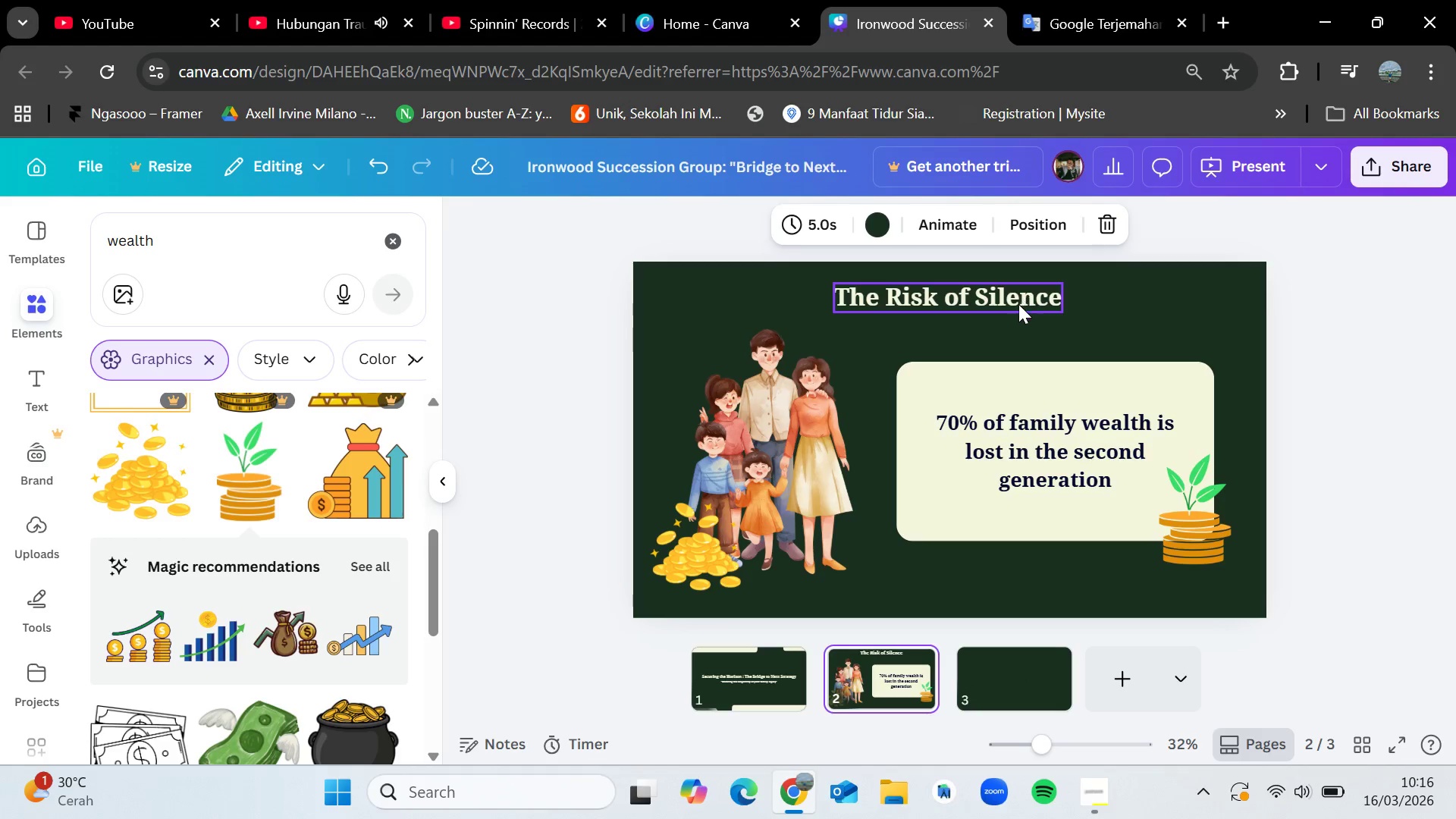 
left_click([1018, 304])
 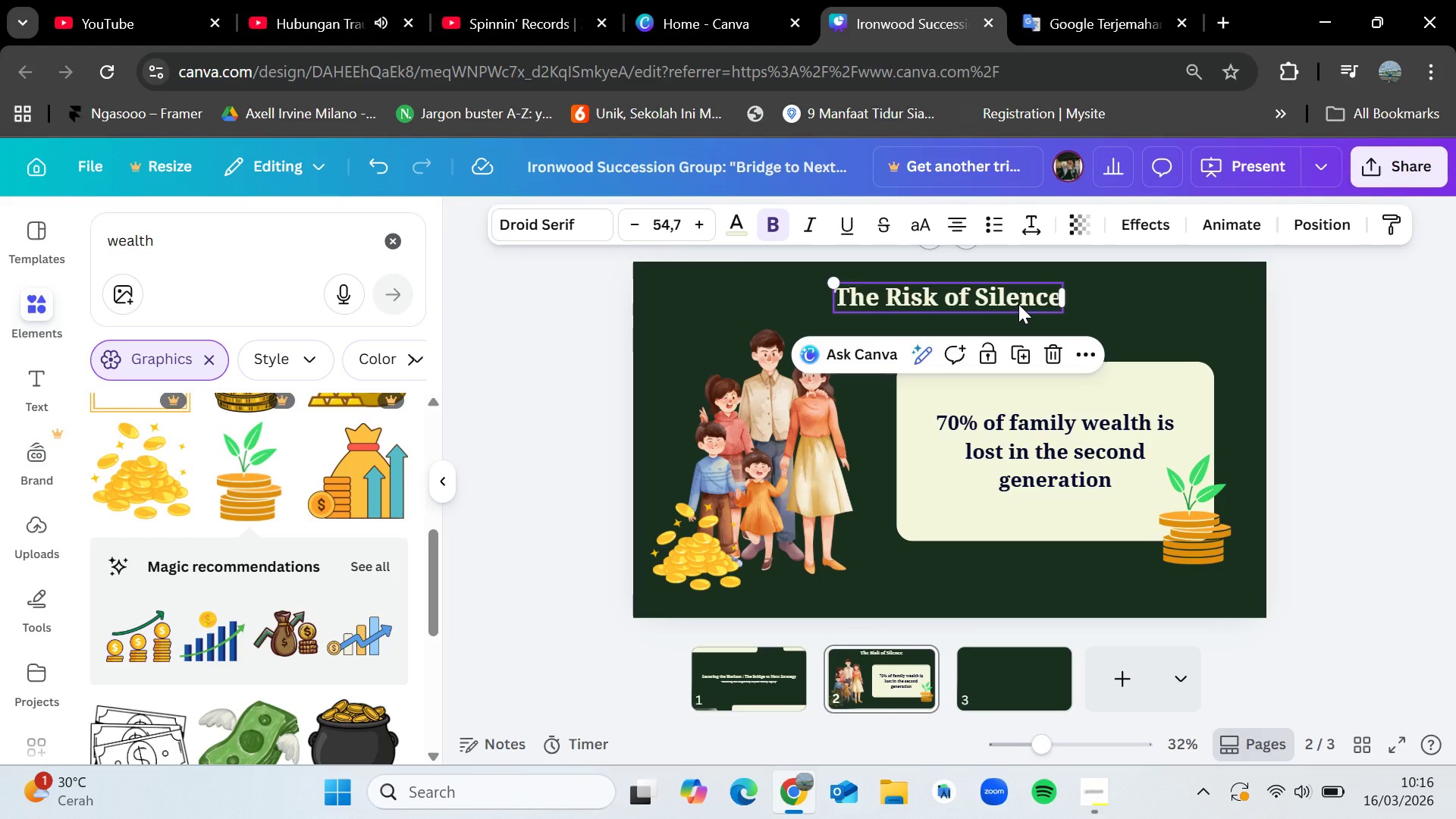 
key(Control+C)
 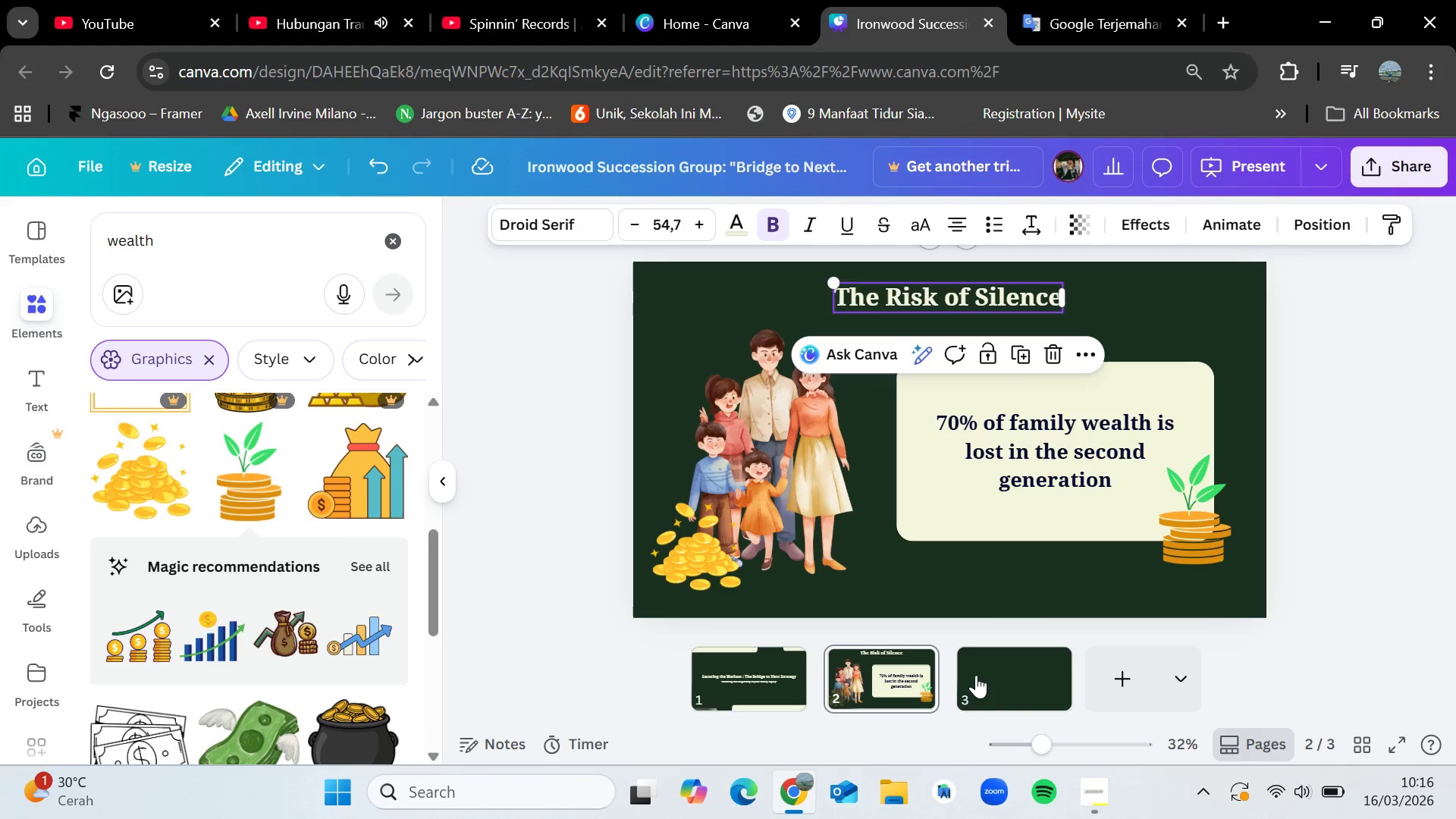 
left_click([976, 675])
 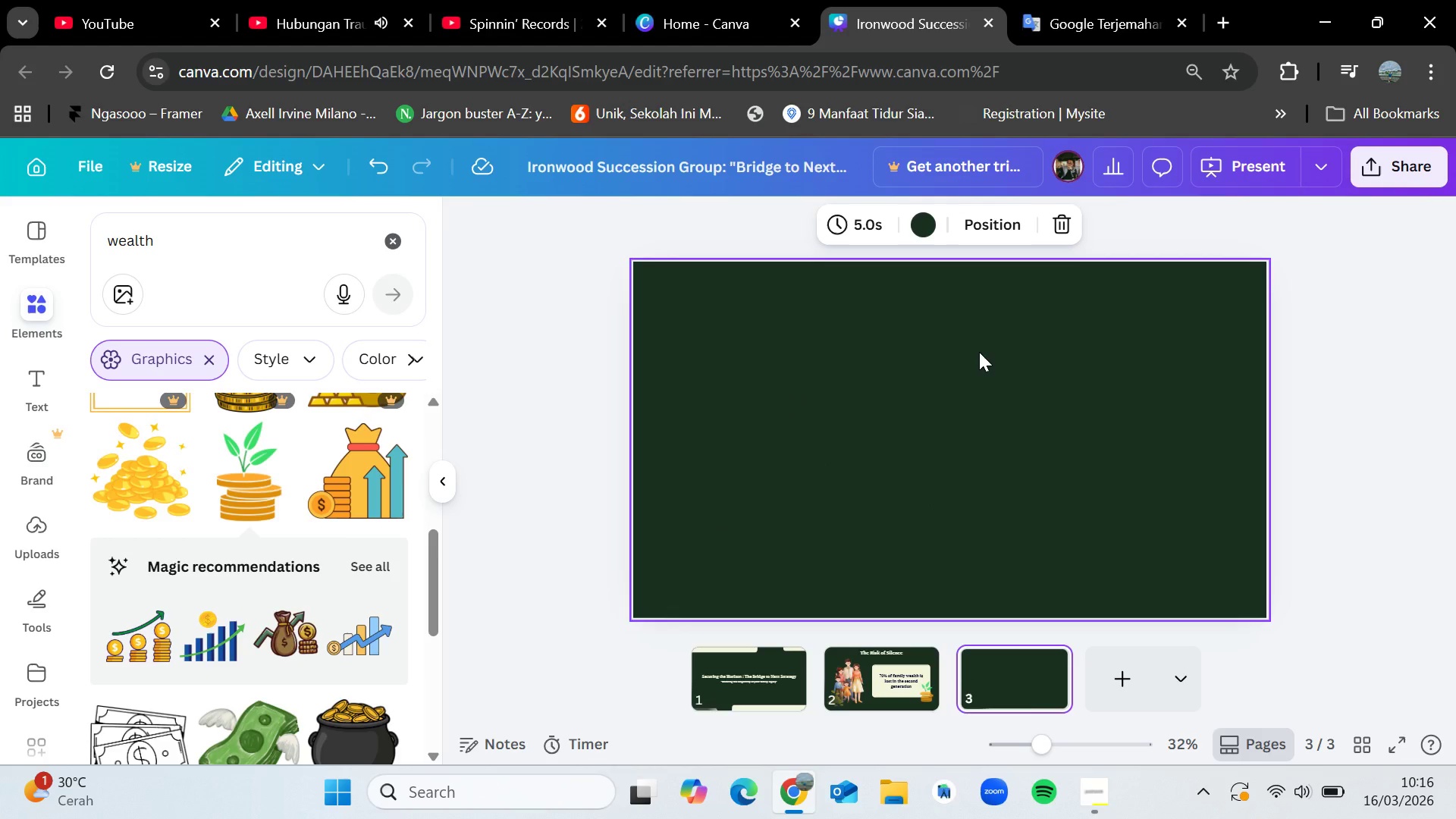 
key(Control+V)
 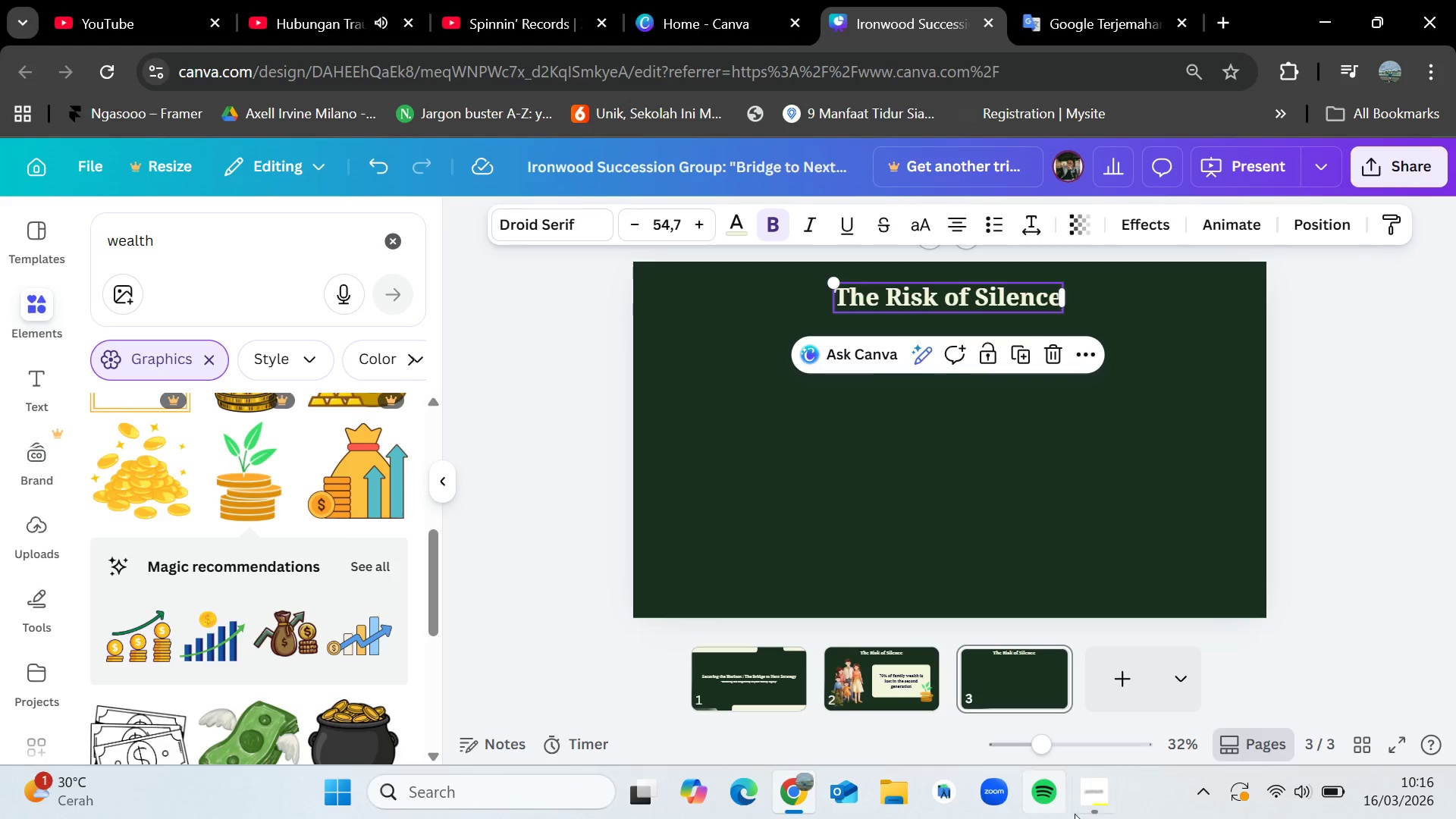 
left_click([1097, 808])